 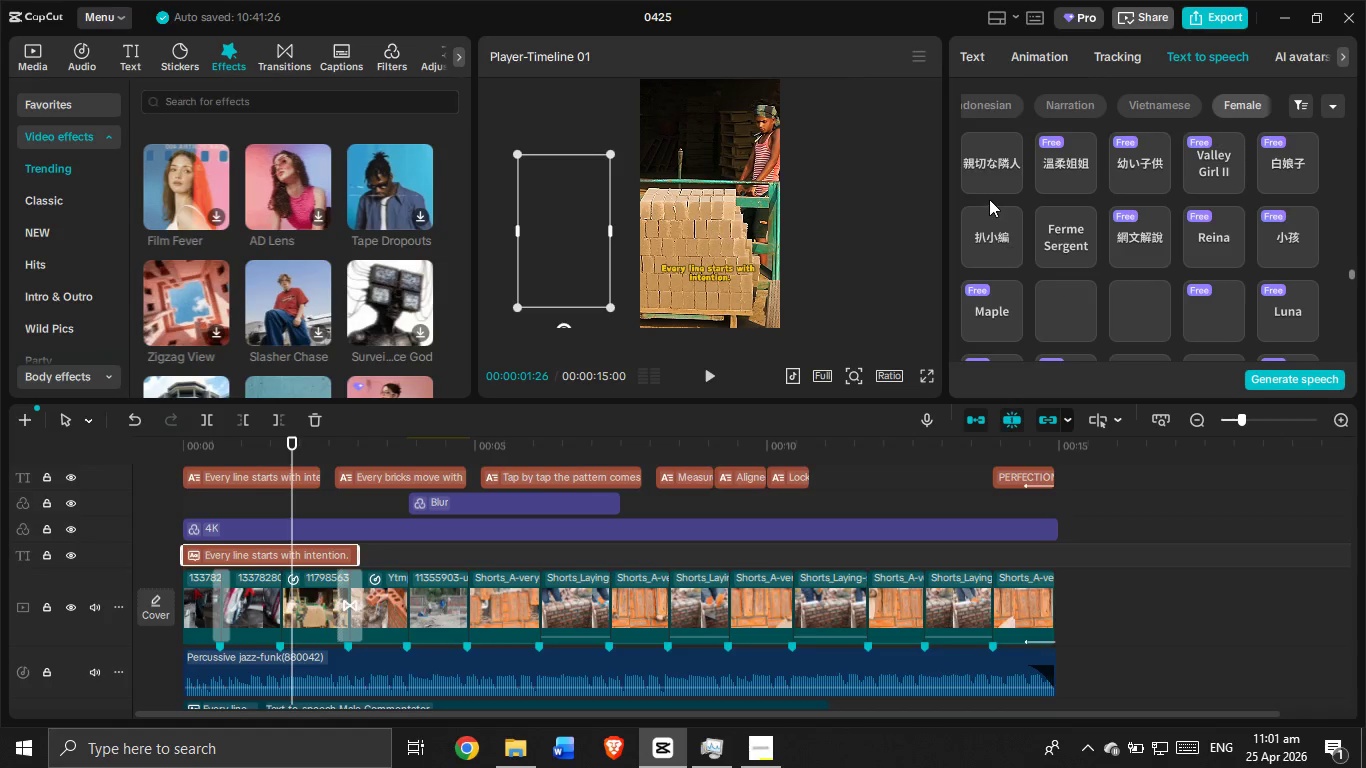 
scroll: coordinate [1077, 223], scroll_direction: none, amount: 0.0
 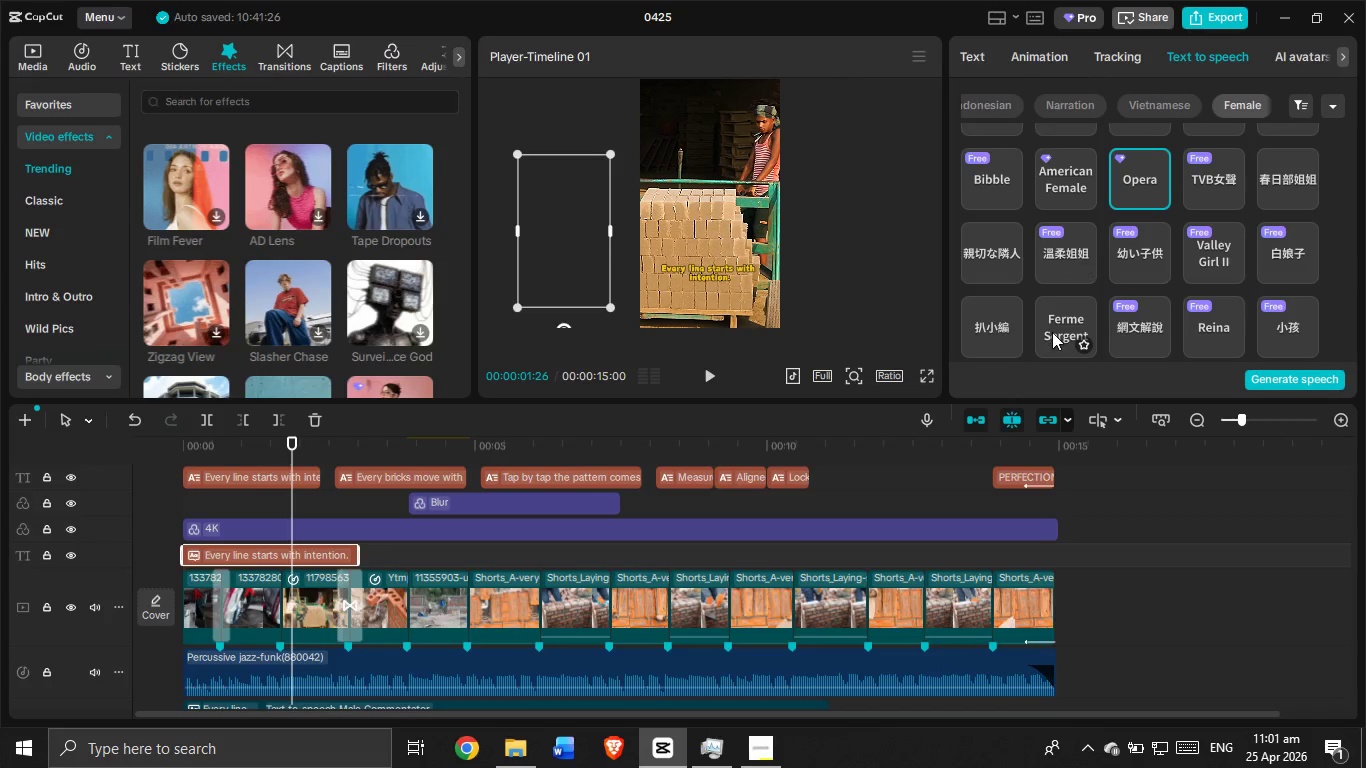 
left_click([1052, 325])
 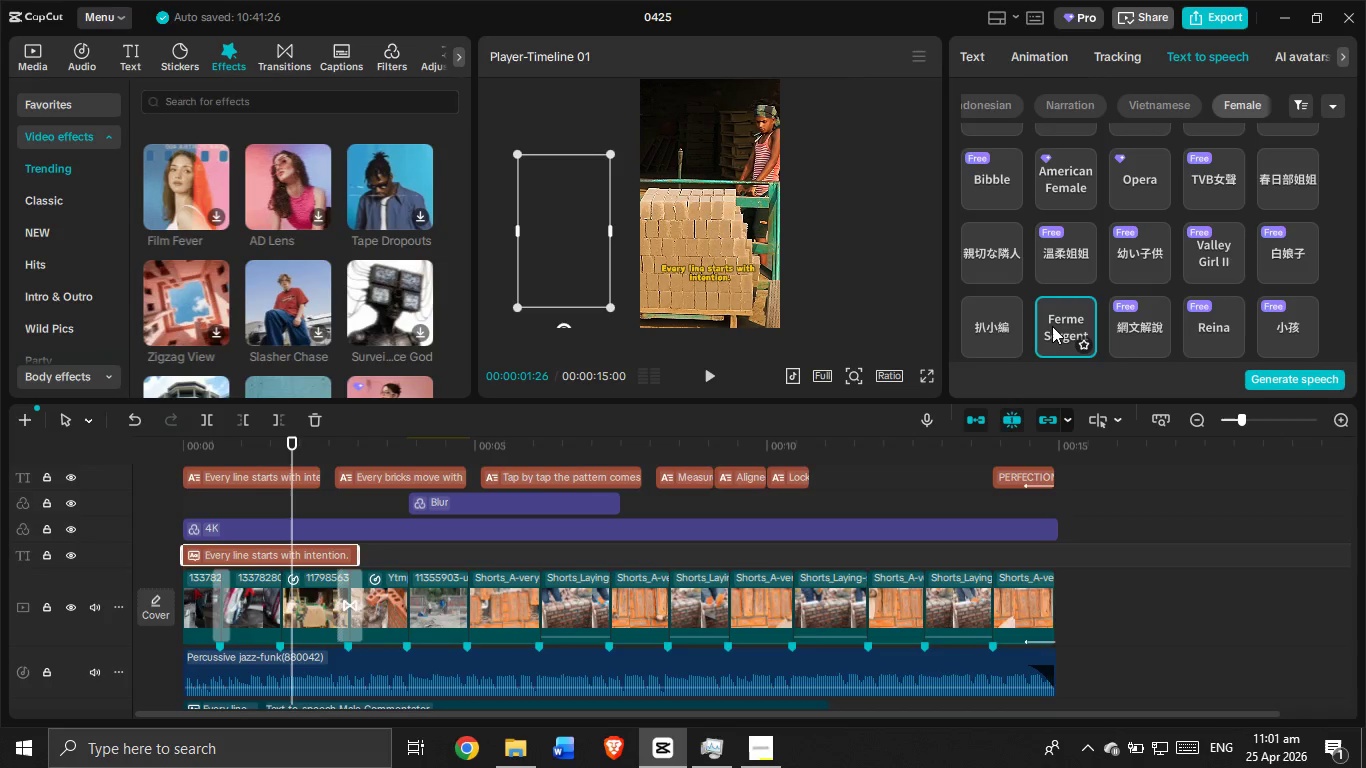 
wait(8.36)
 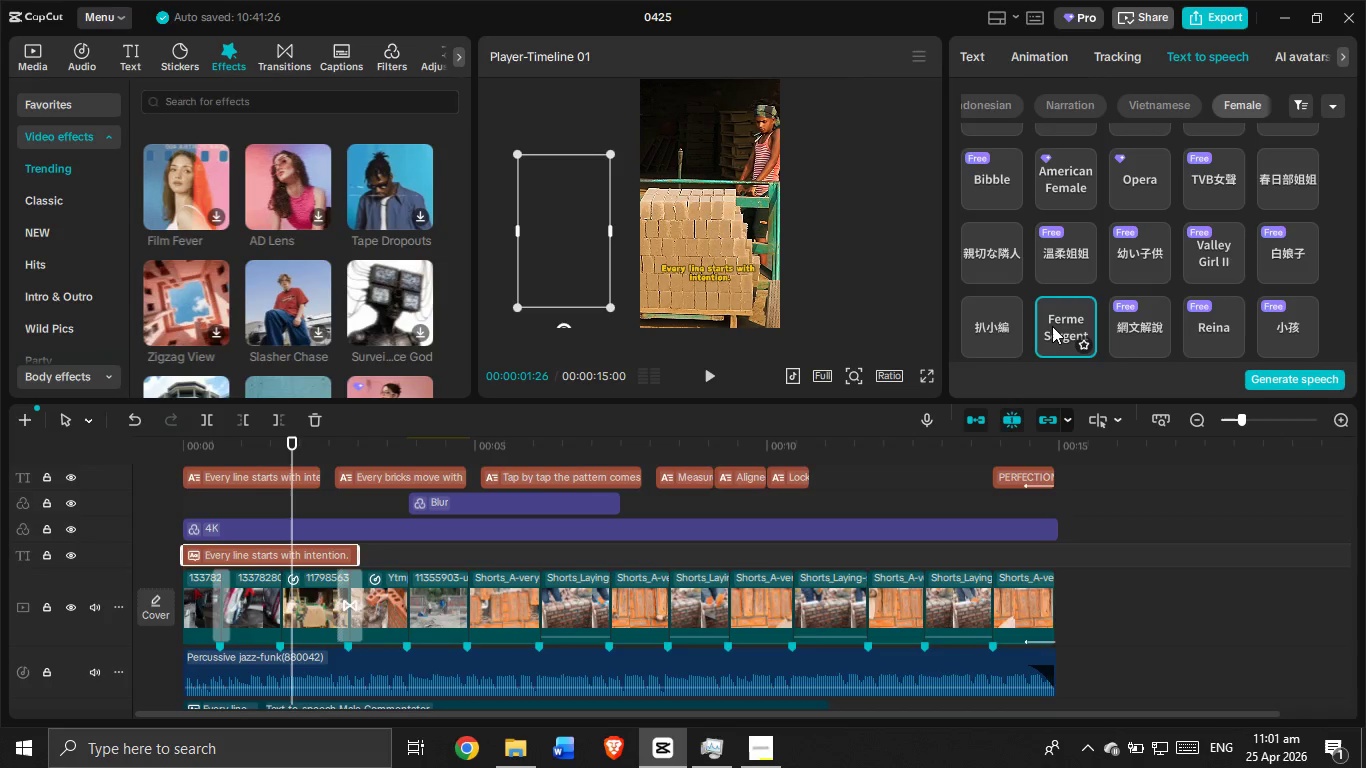 
scroll: coordinate [405, 265], scroll_direction: none, amount: 0.0
 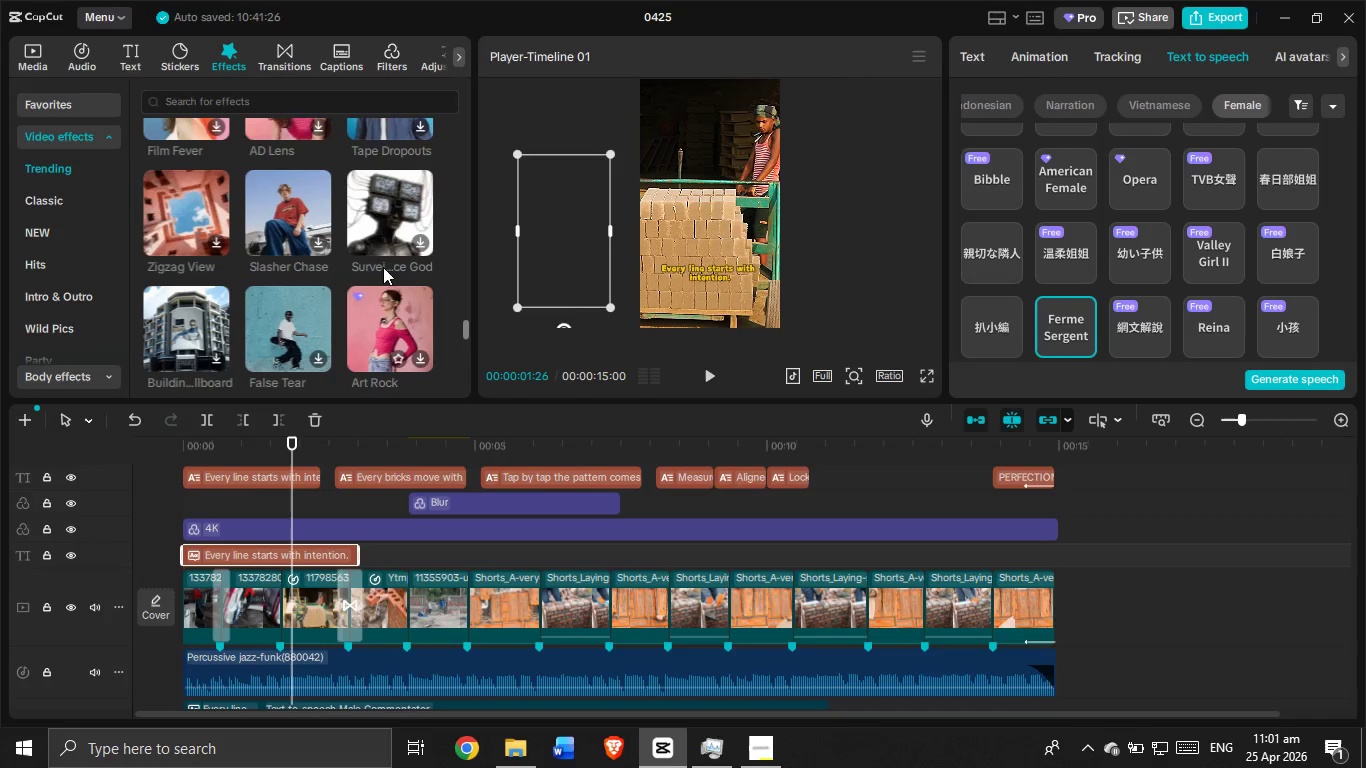 
left_click([379, 226])
 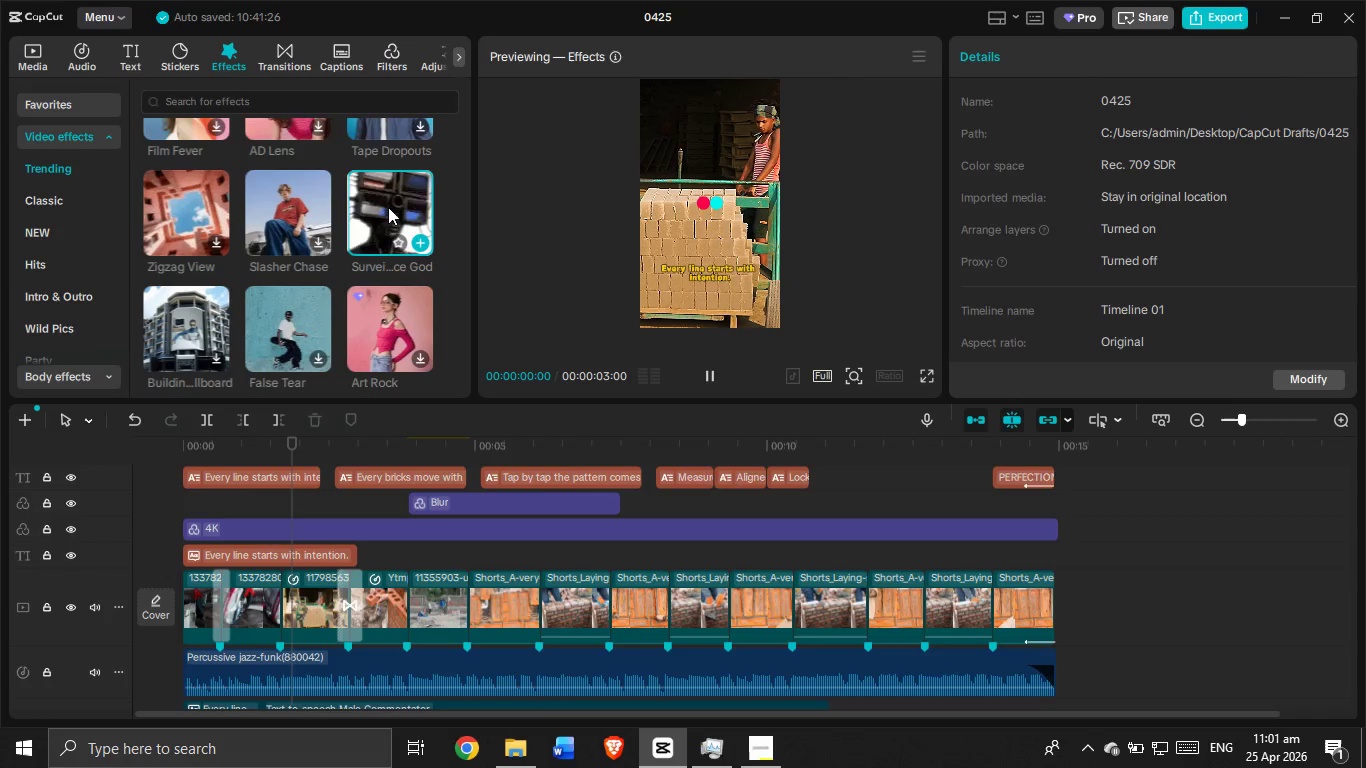 
wait(6.09)
 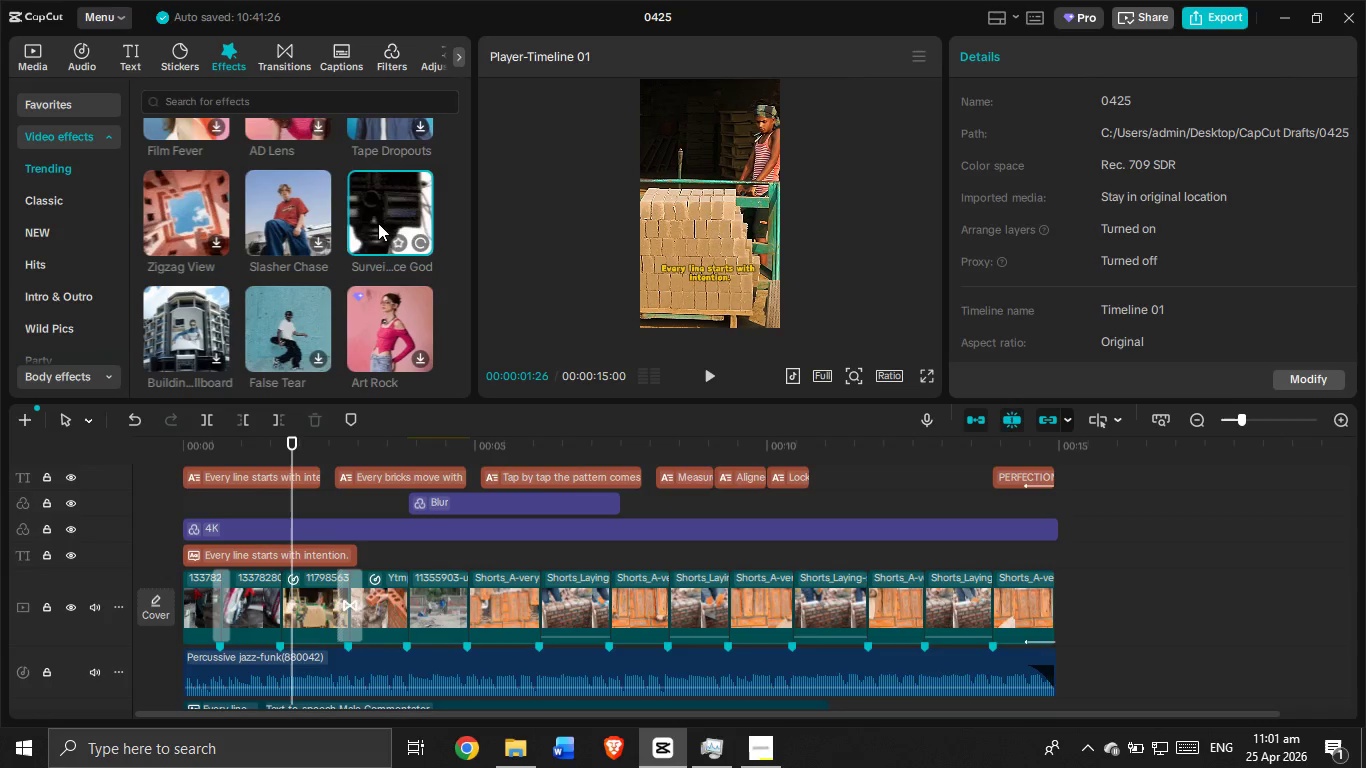 
left_click_drag(start_coordinate=[388, 207], to_coordinate=[920, 559])
 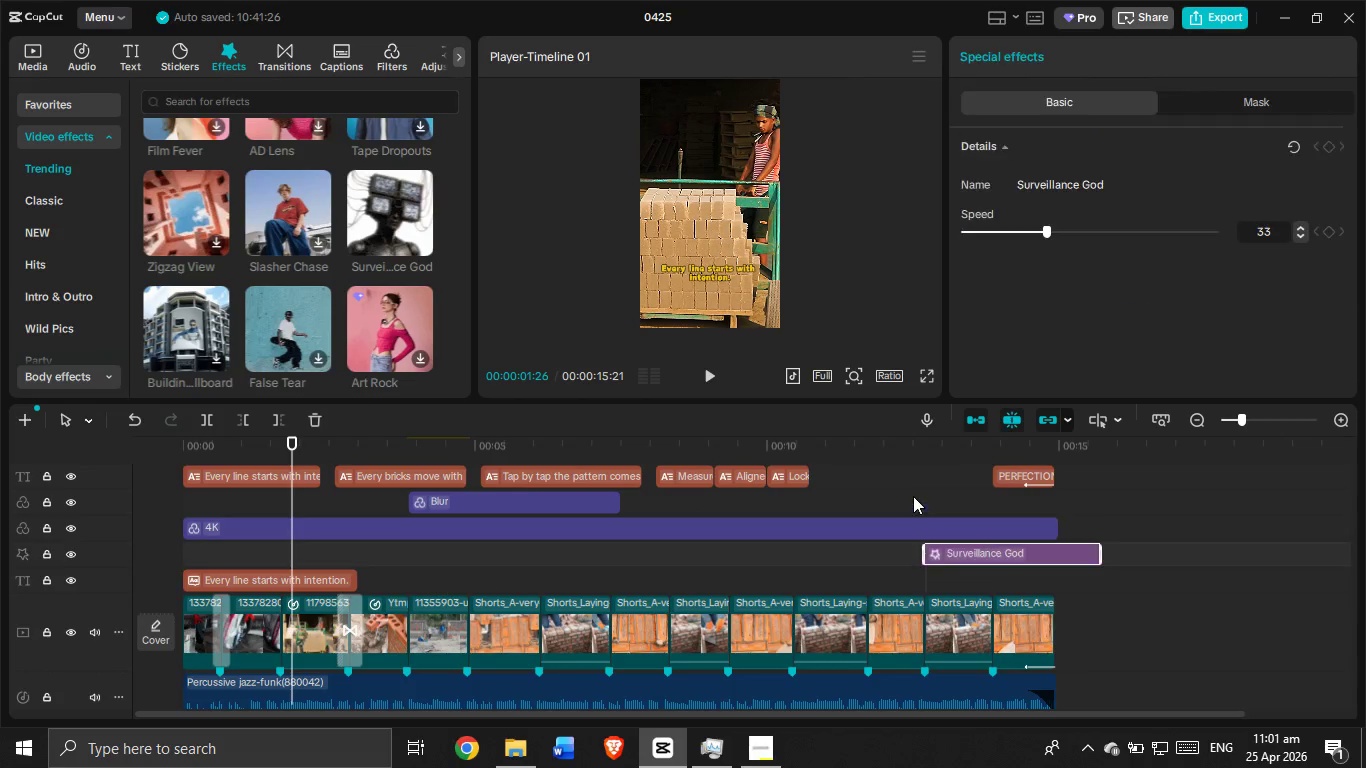 
left_click([914, 489])
 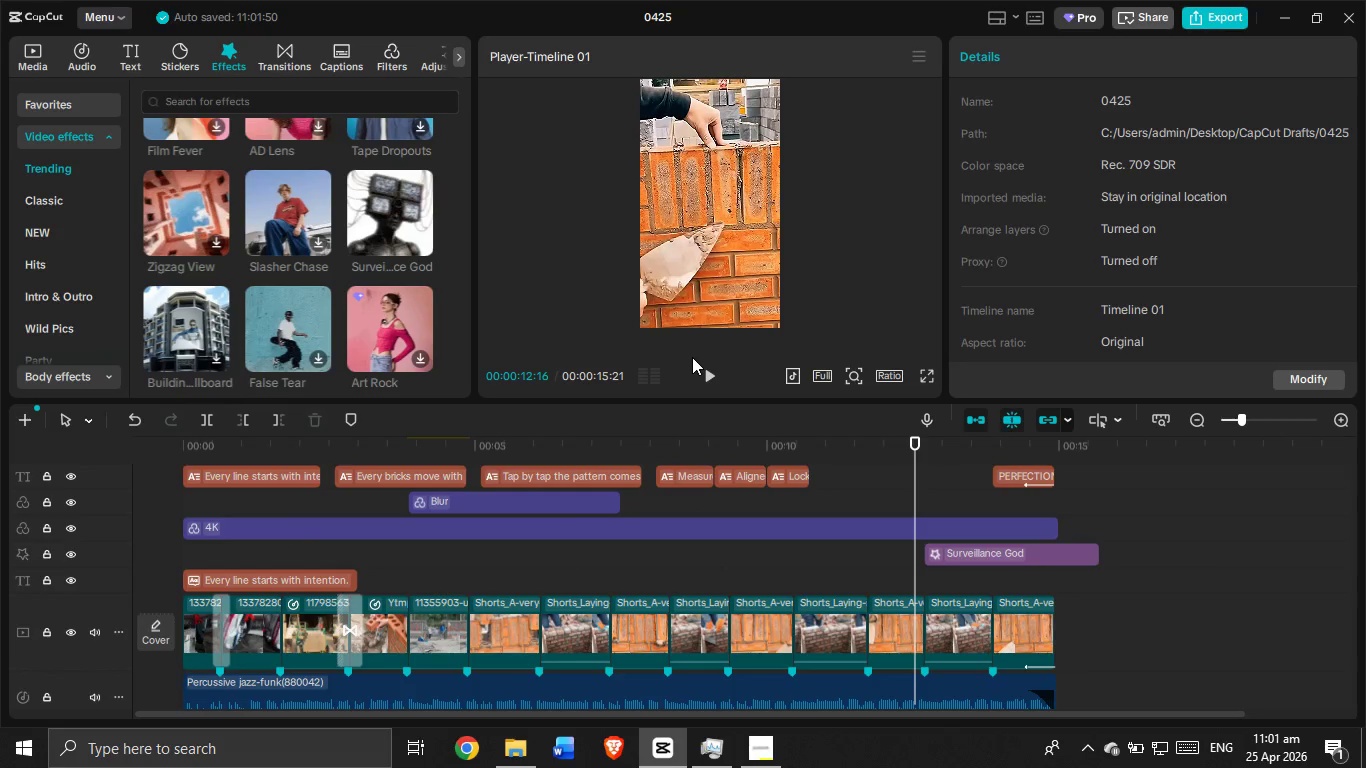 
double_click([701, 368])
 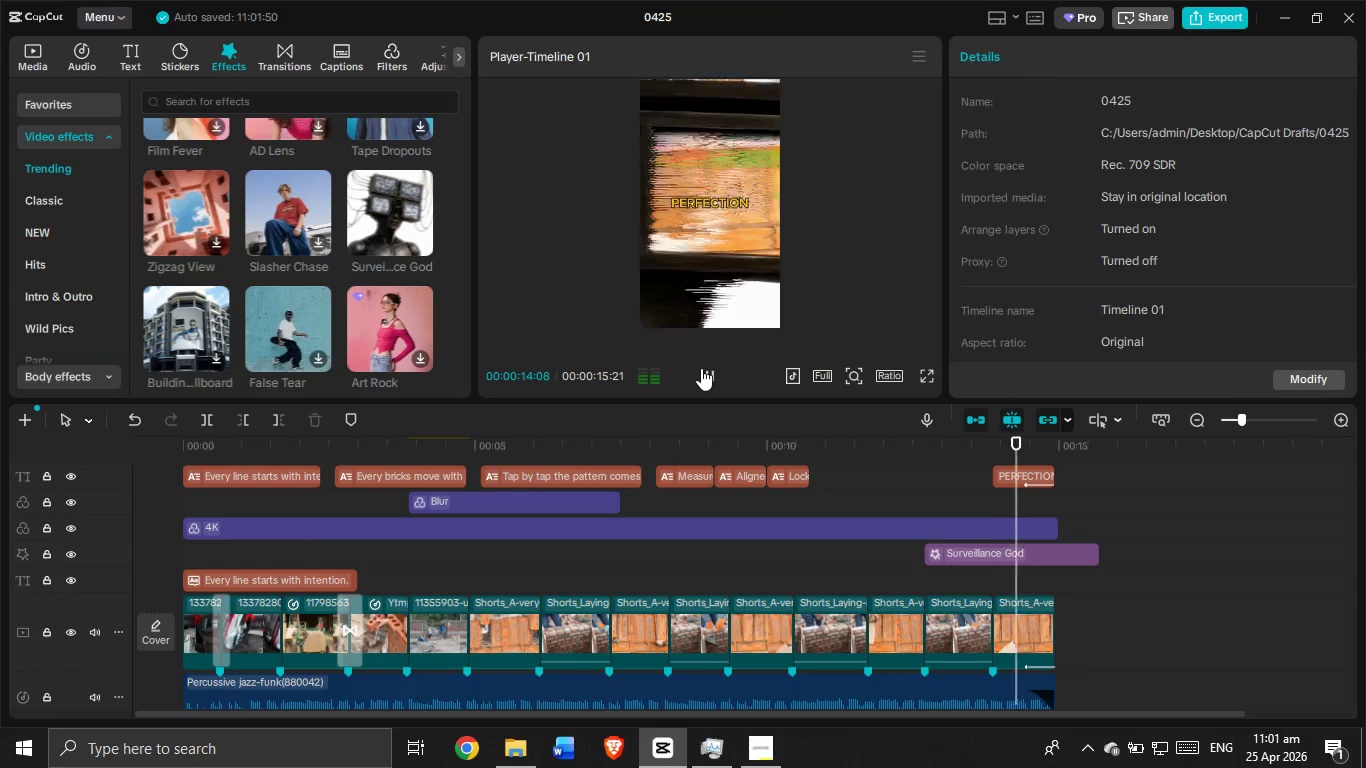 
left_click([701, 368])
 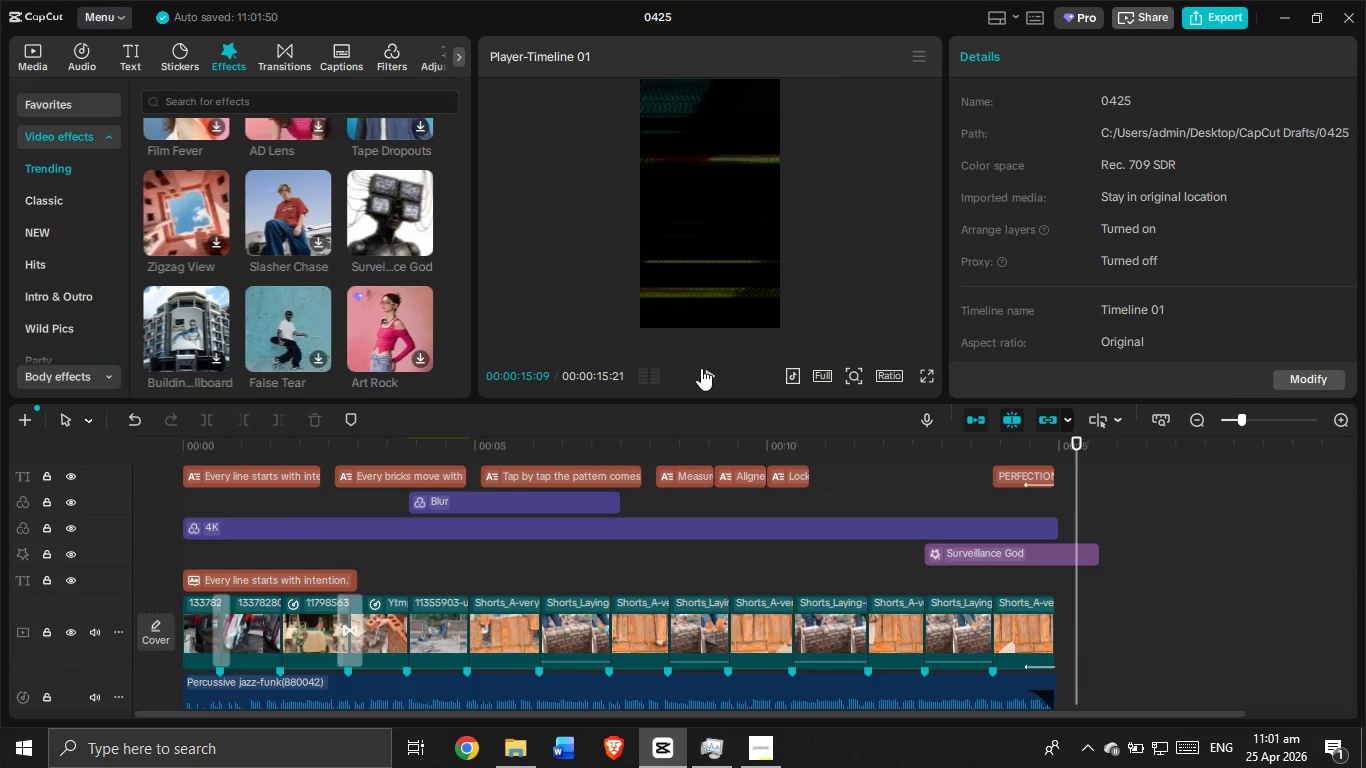 
left_click([701, 368])
 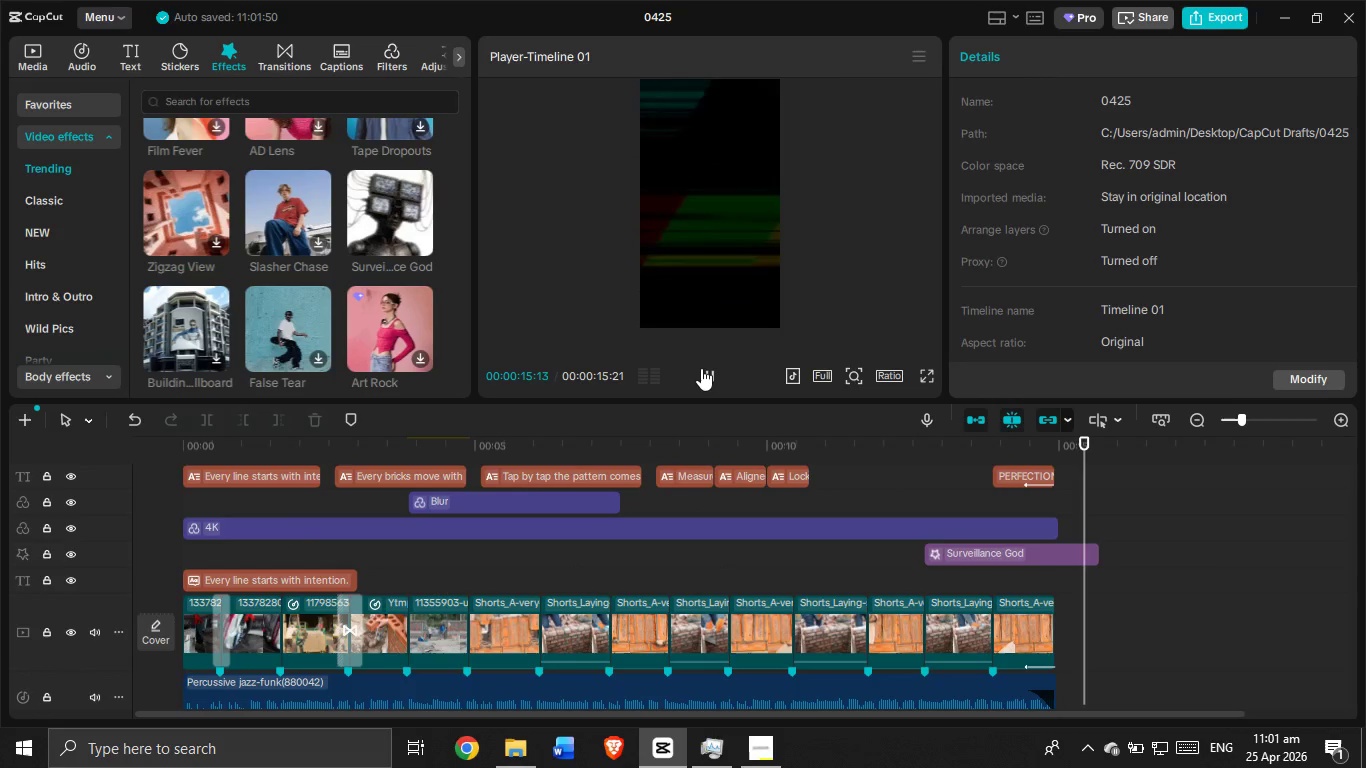 
left_click_drag(start_coordinate=[701, 368], to_coordinate=[708, 372])
 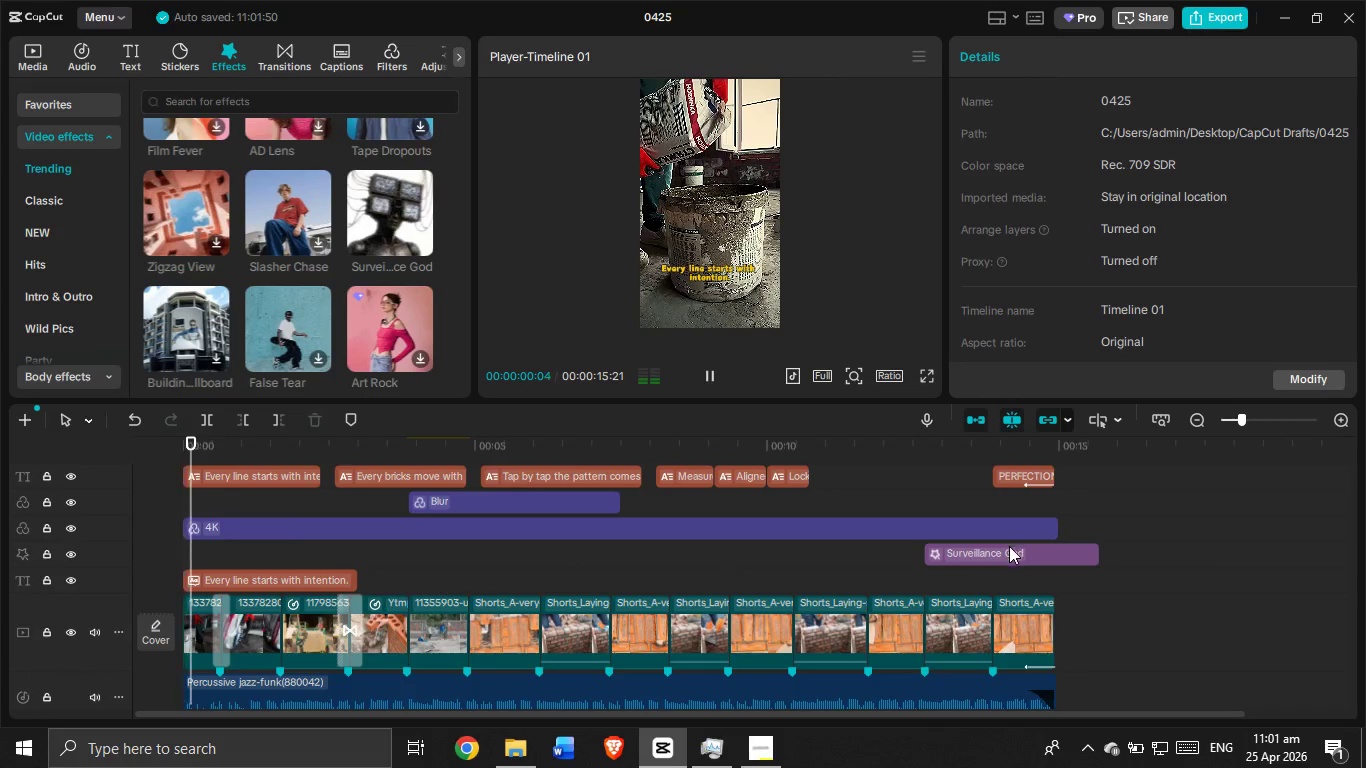 
left_click_drag(start_coordinate=[1003, 551], to_coordinate=[869, 550])
 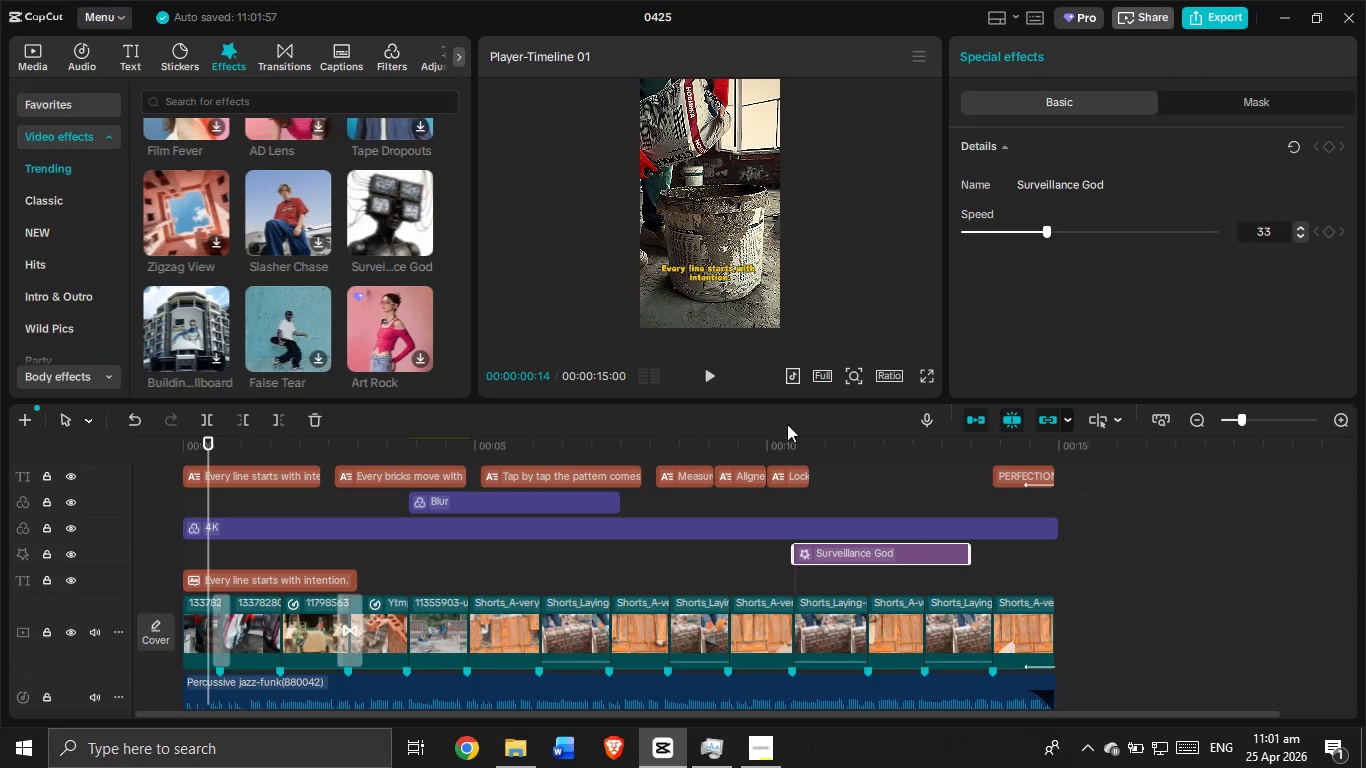 
left_click([785, 421])
 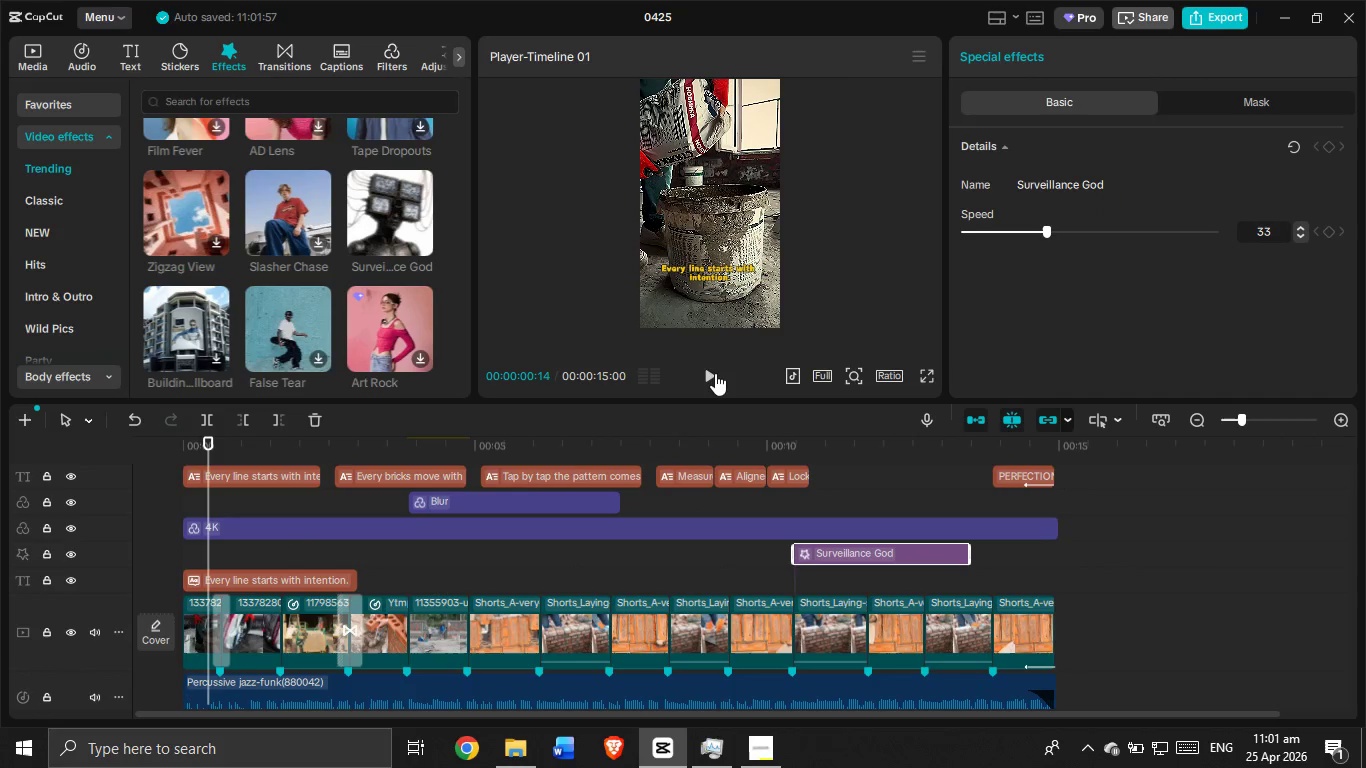 
left_click([713, 372])
 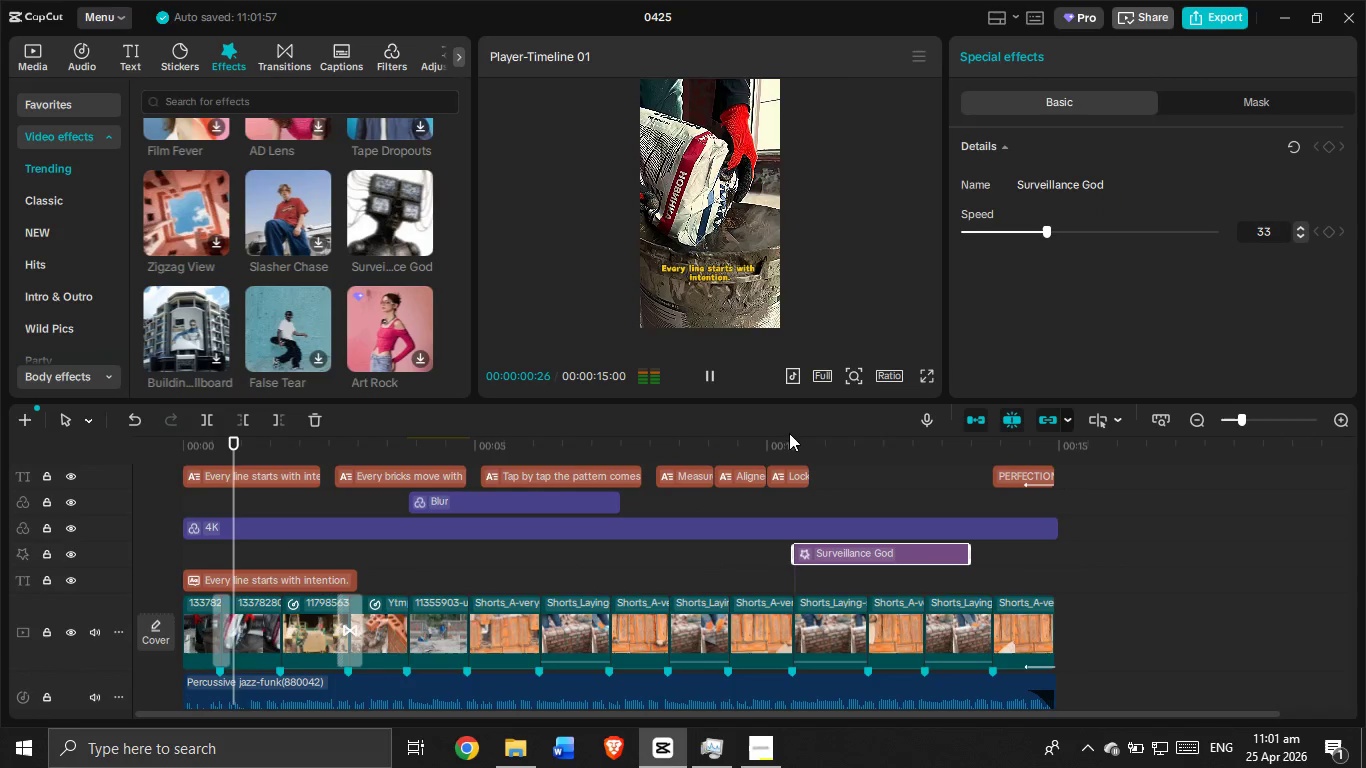 
double_click([778, 417])
 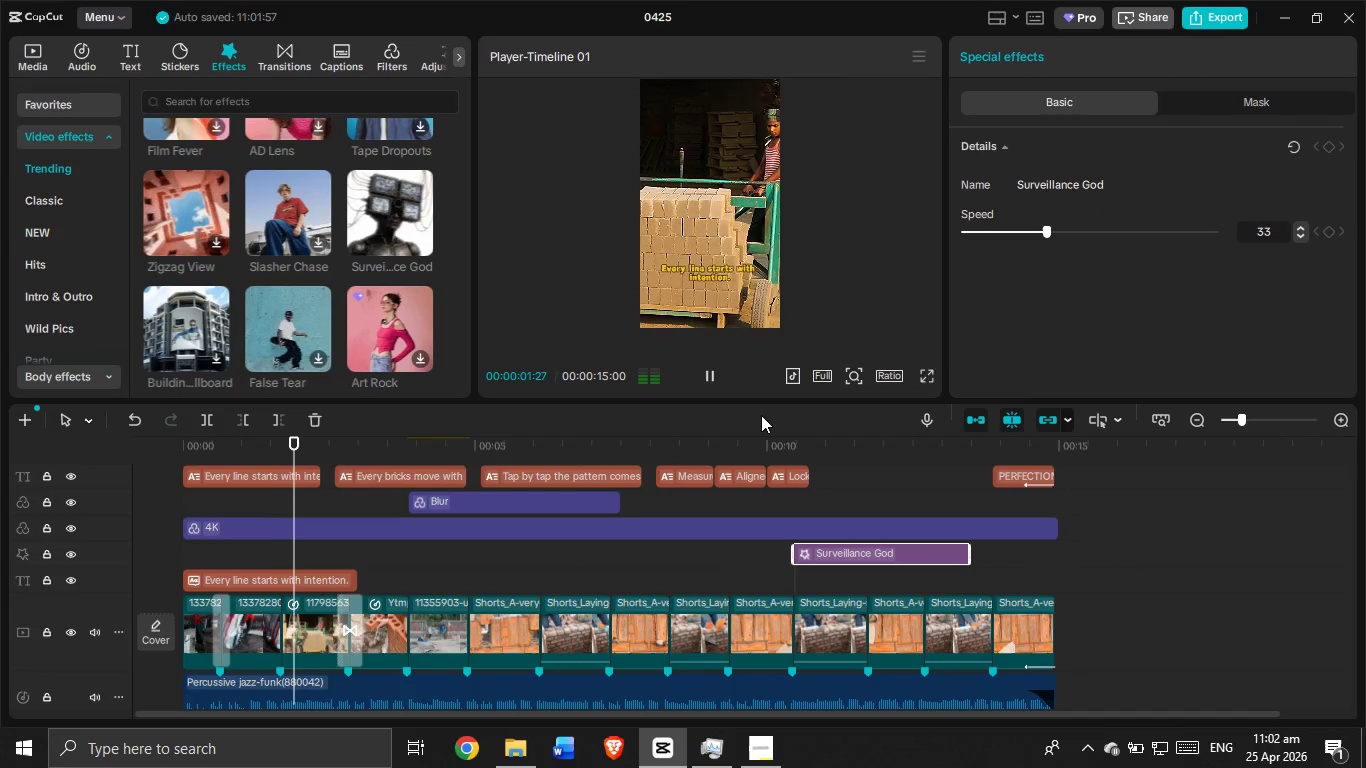 
left_click([761, 415])
 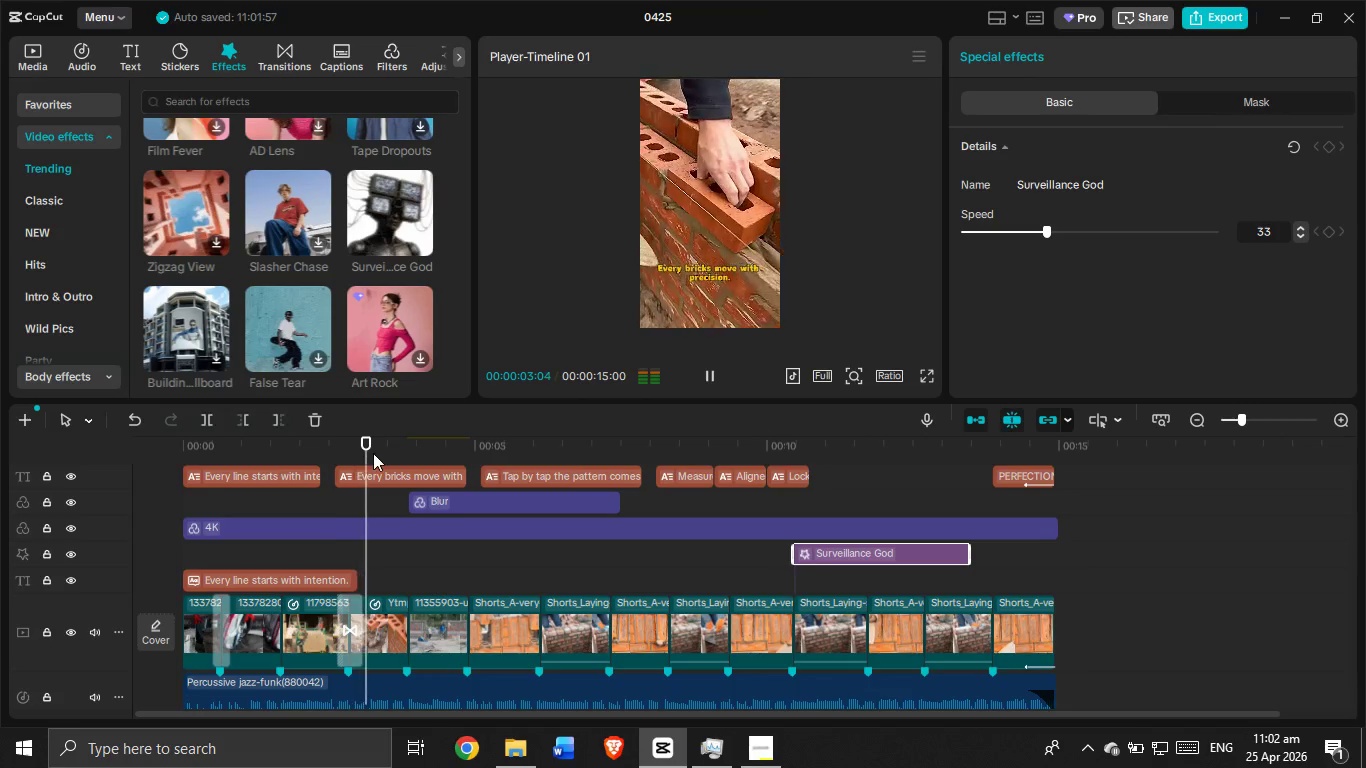 
left_click_drag(start_coordinate=[395, 447], to_coordinate=[773, 501])
 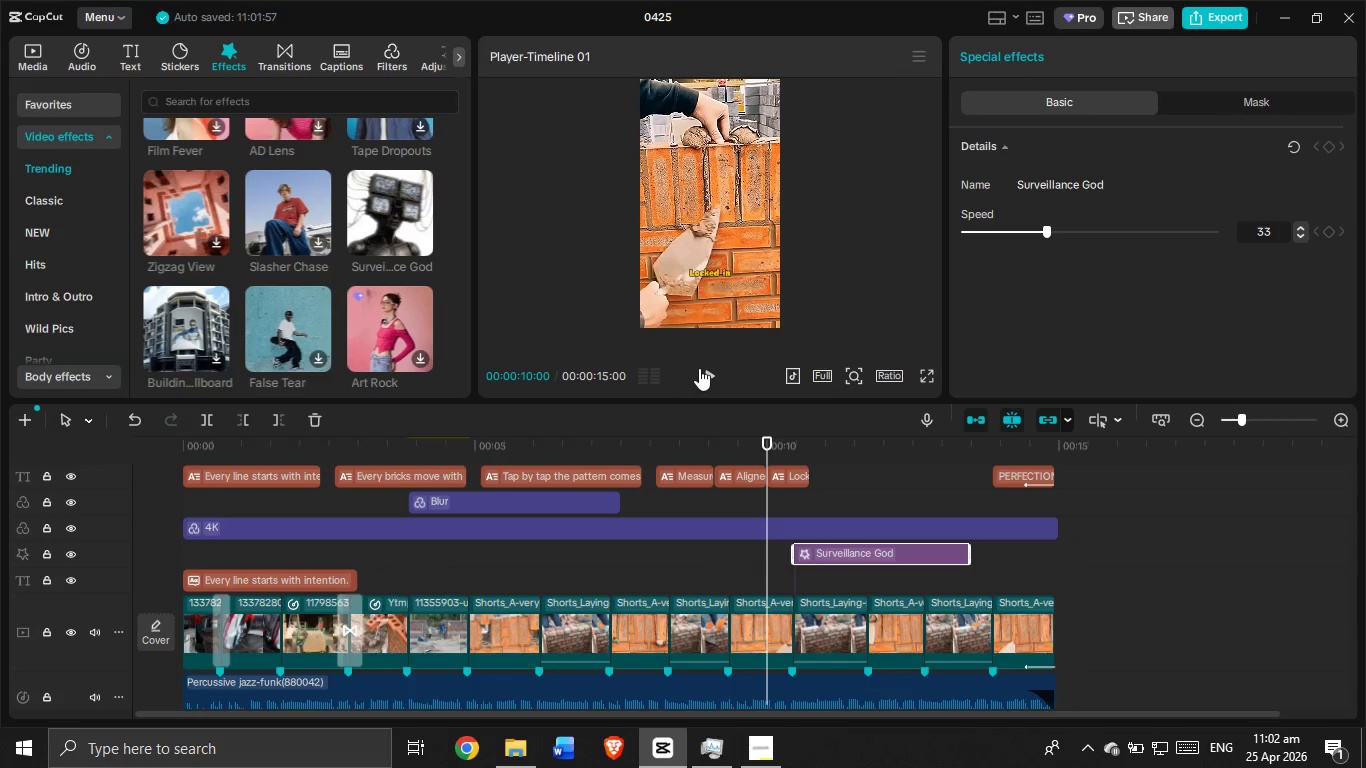 
left_click([701, 368])
 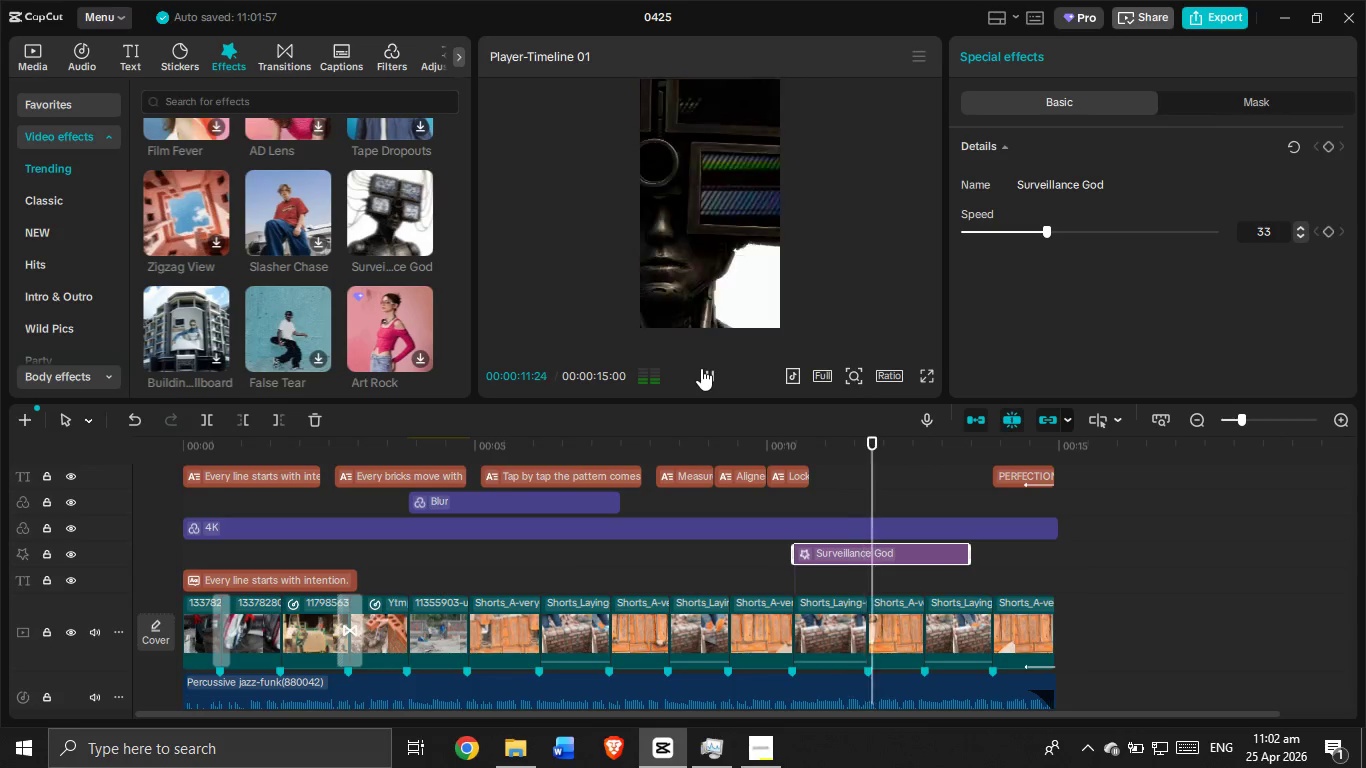 
left_click([701, 368])
 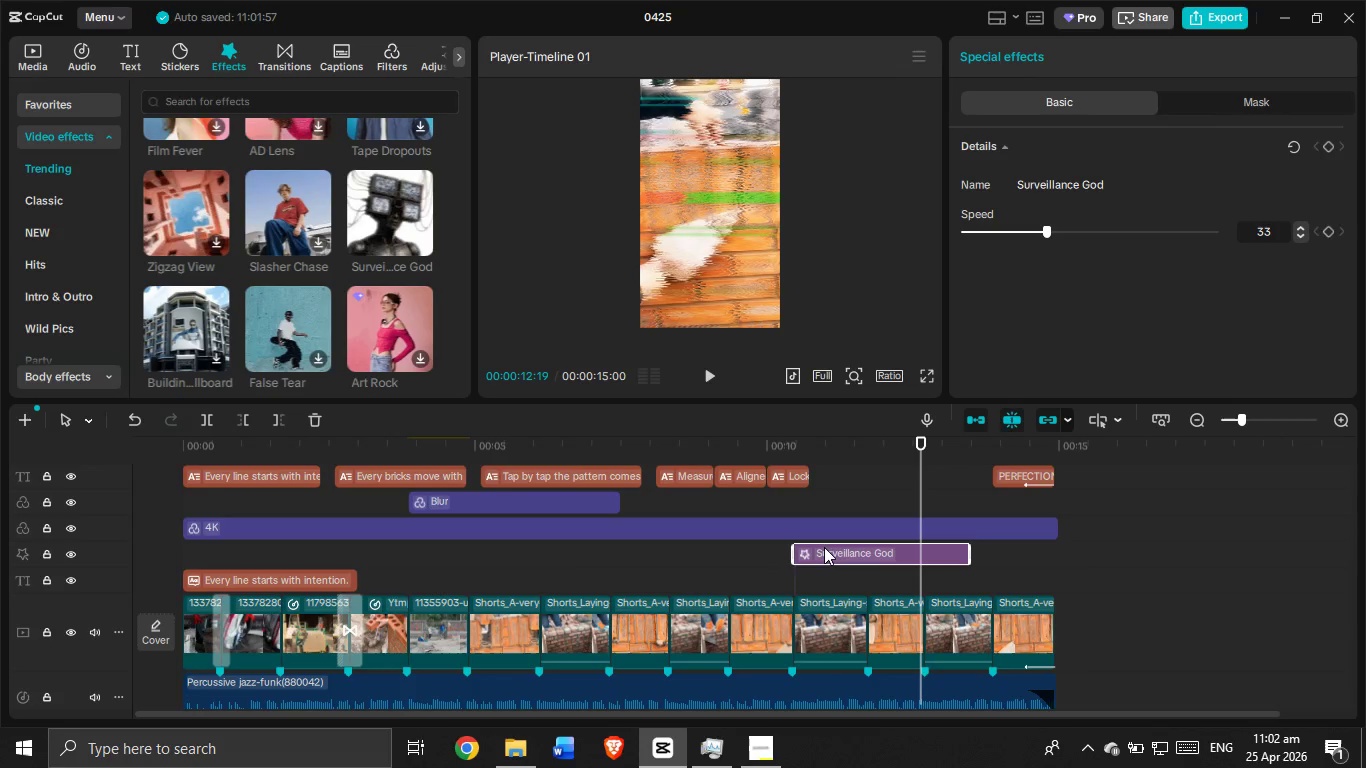 
key(Backspace)
 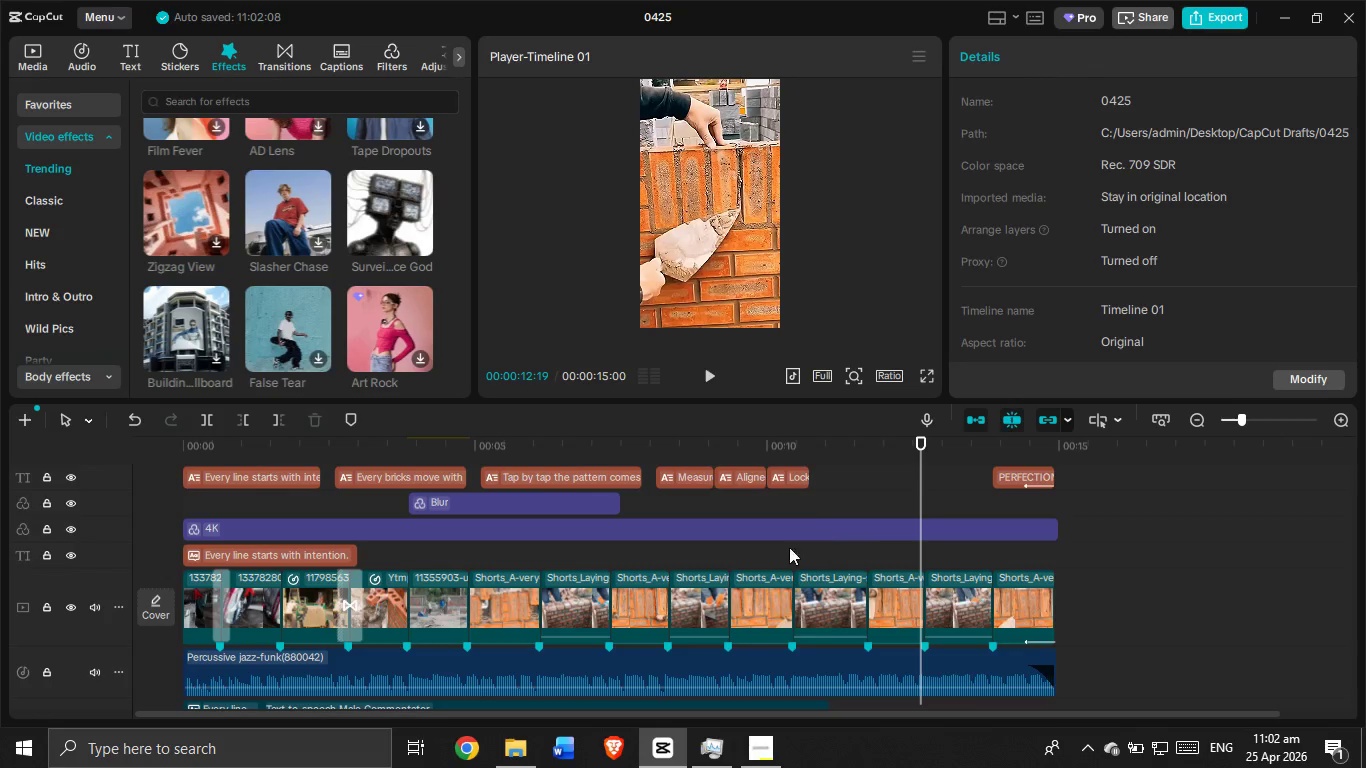 
scroll: coordinate [594, 634], scroll_direction: down, amount: 1.0
 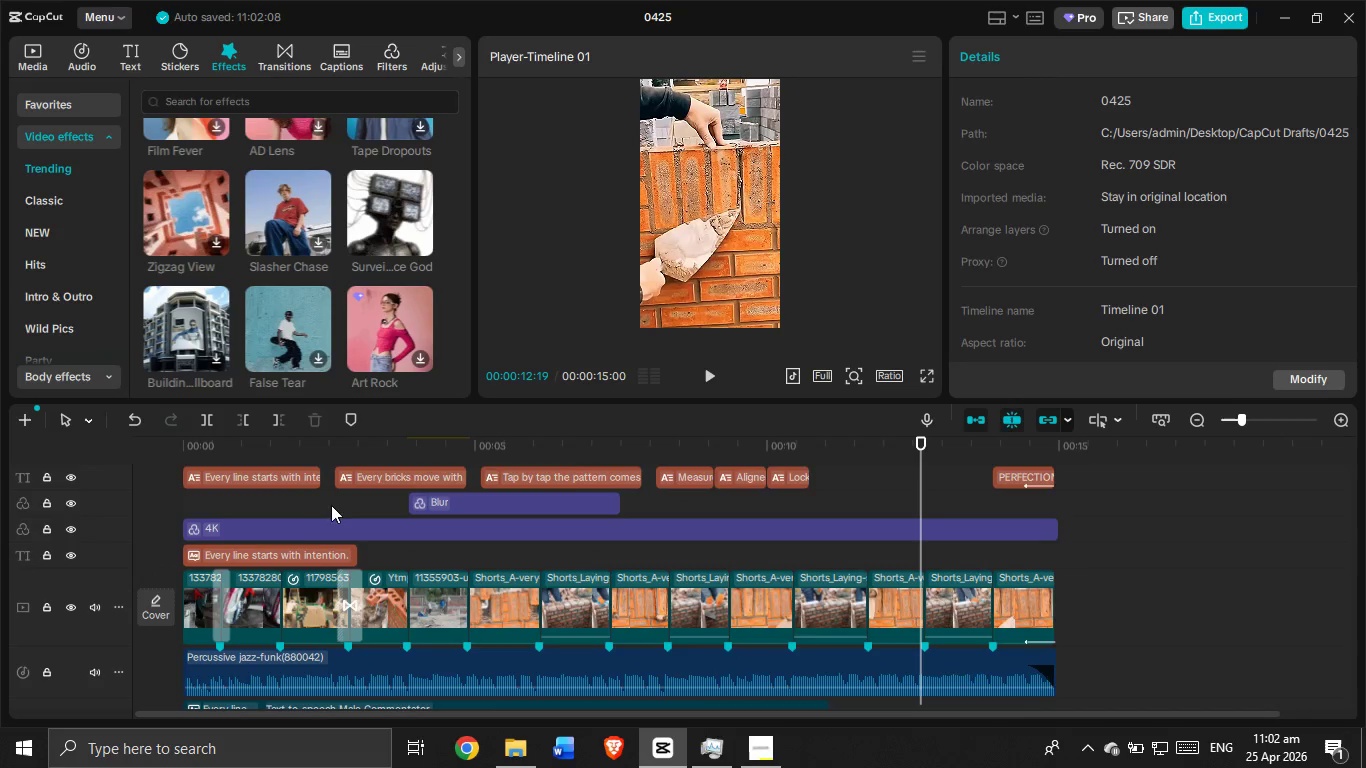 
left_click([311, 506])
 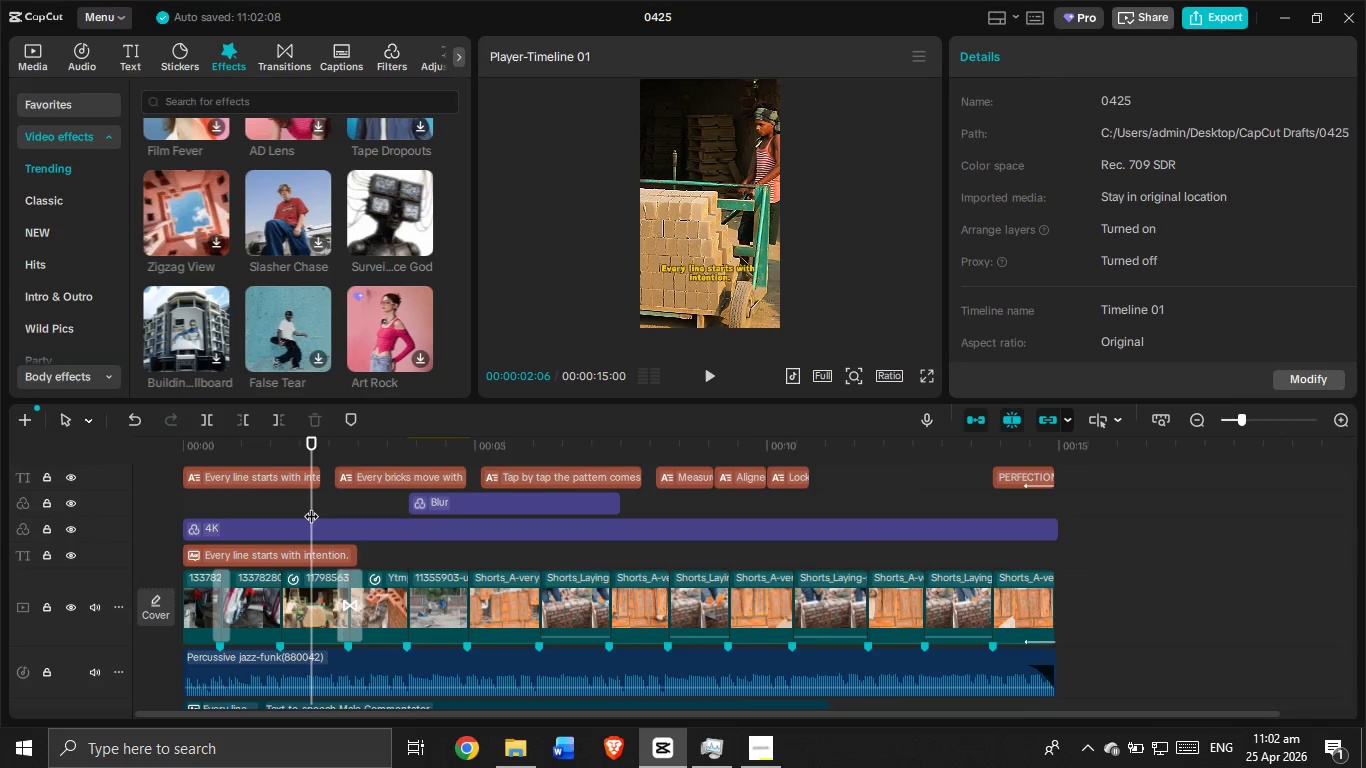 
left_click_drag(start_coordinate=[311, 506], to_coordinate=[99, 497])
 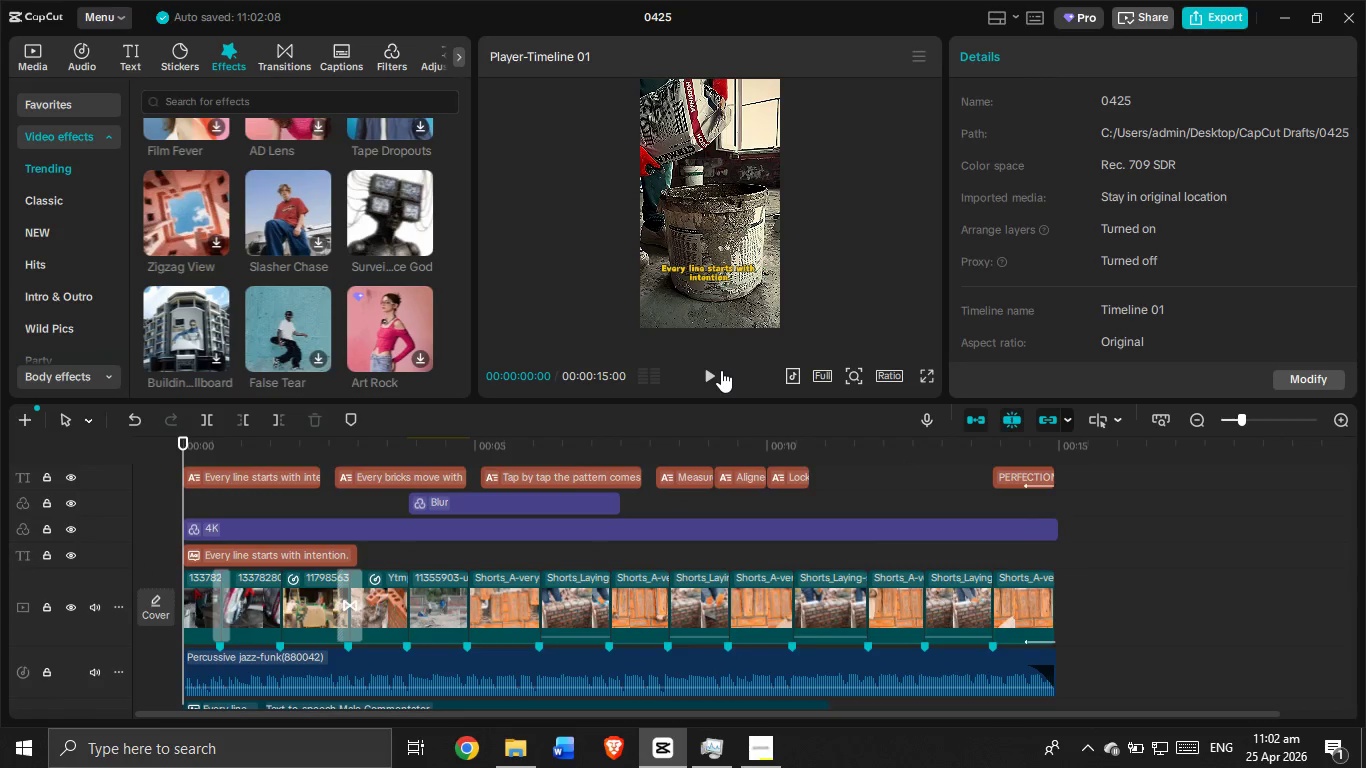 
left_click([721, 370])
 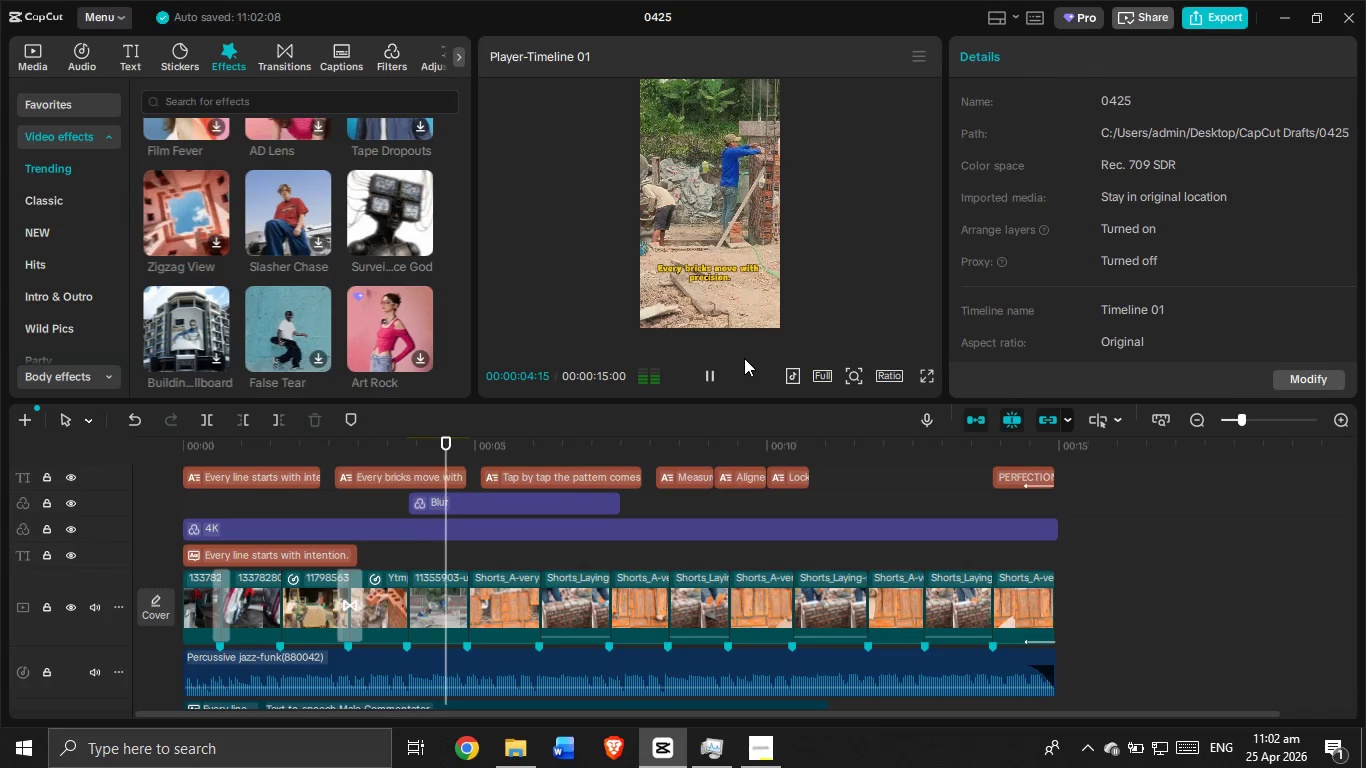 
wait(9.83)
 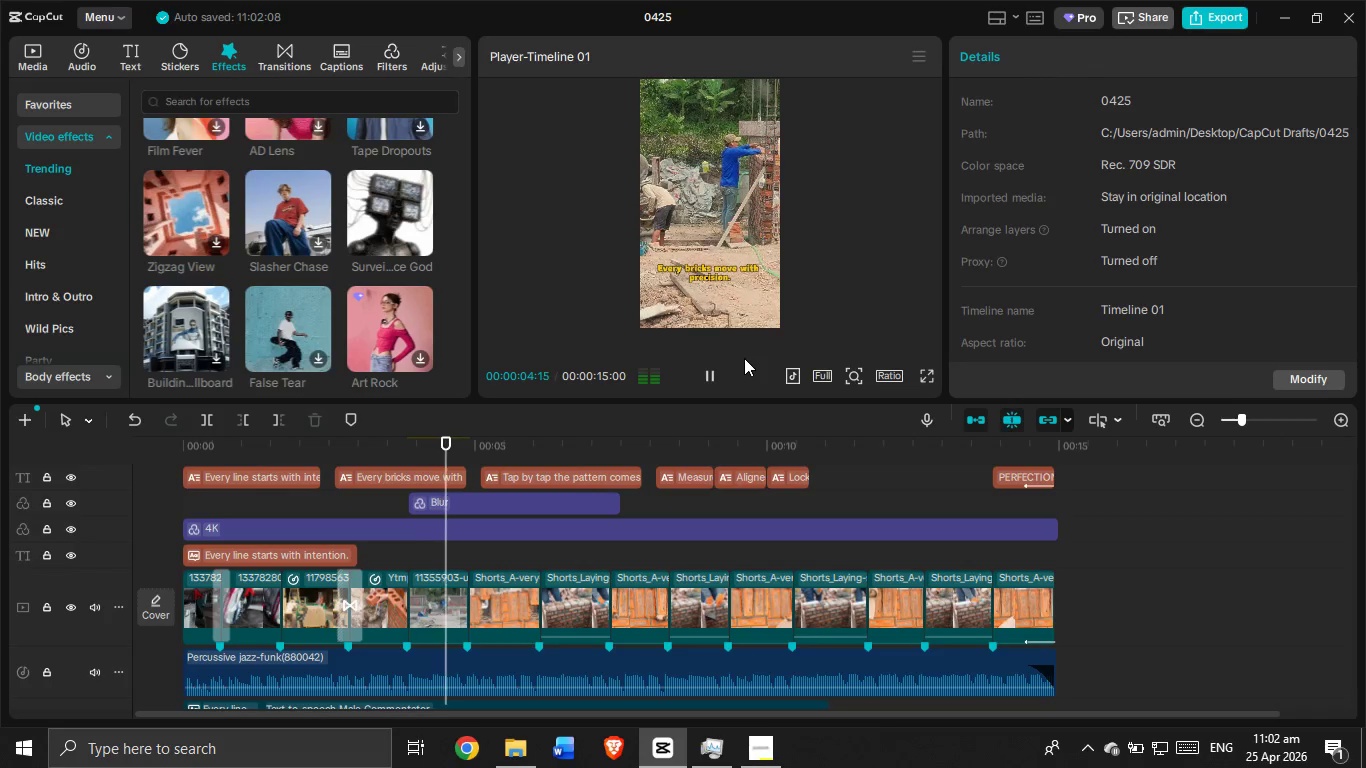 
scroll: coordinate [1017, 532], scroll_direction: none, amount: 0.0
 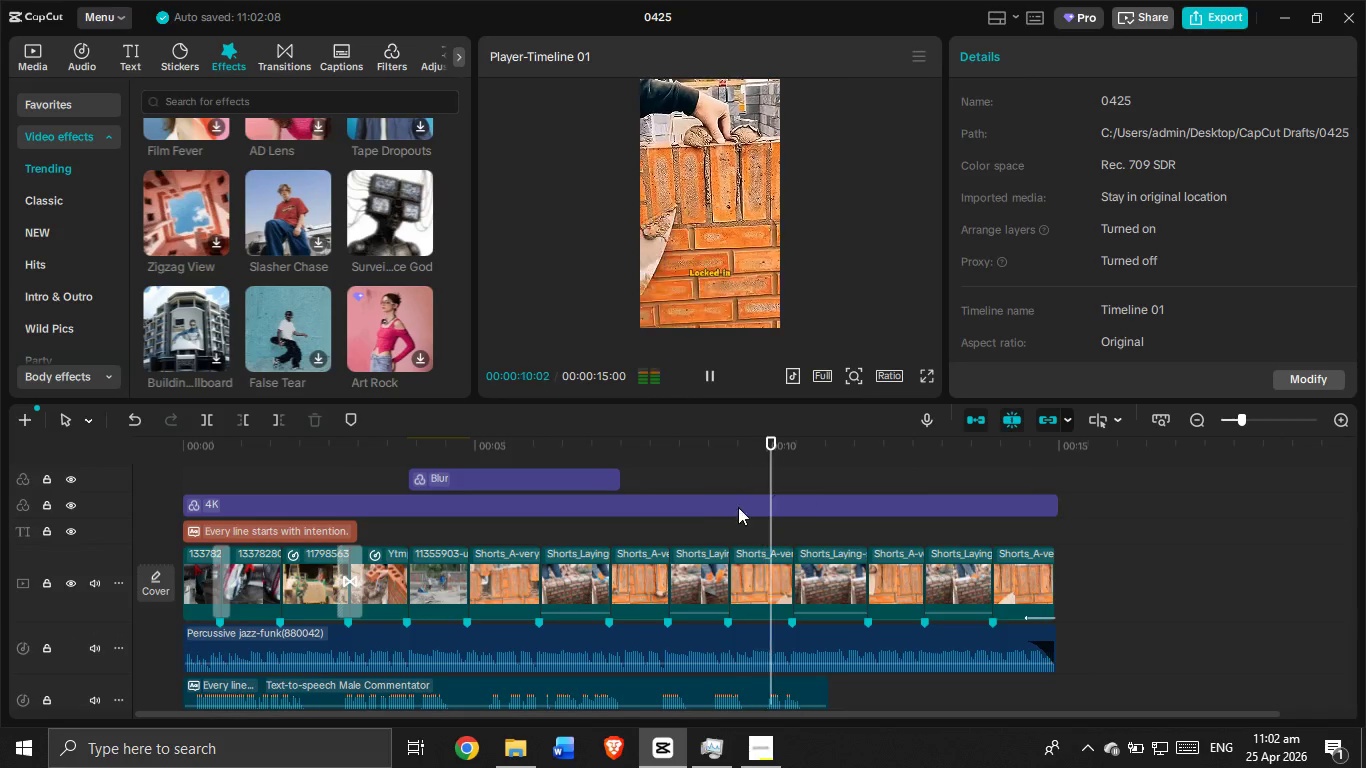 
scroll: coordinate [537, 512], scroll_direction: up, amount: 2.0
 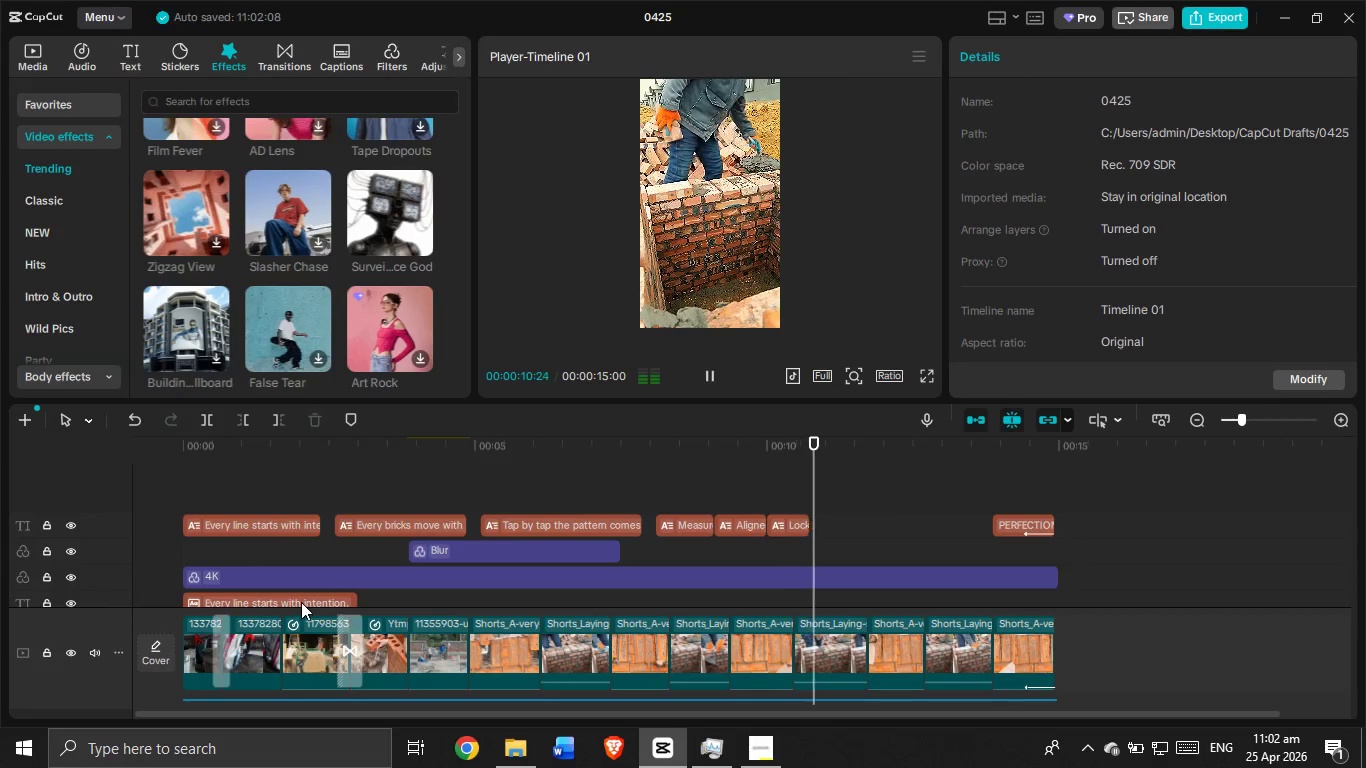 
left_click([301, 601])
 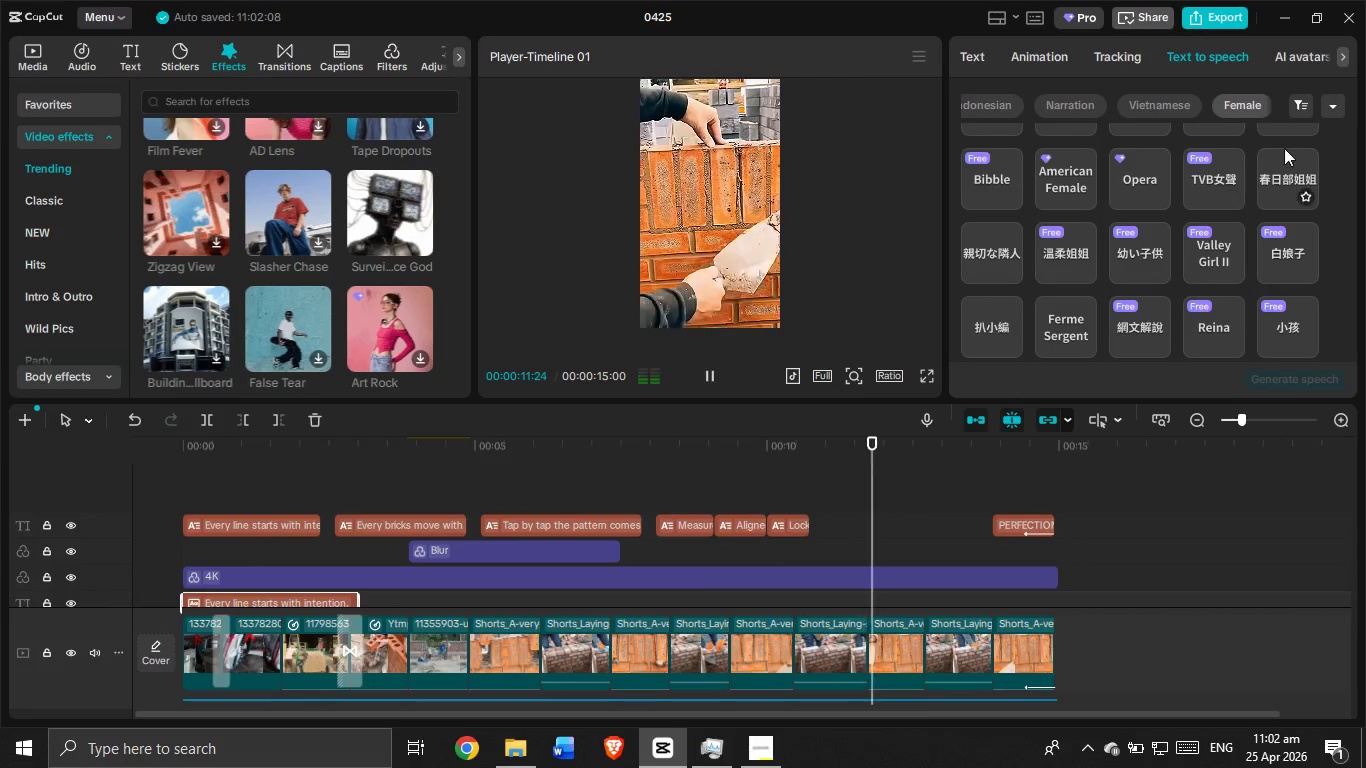 
scroll: coordinate [1244, 223], scroll_direction: none, amount: 0.0
 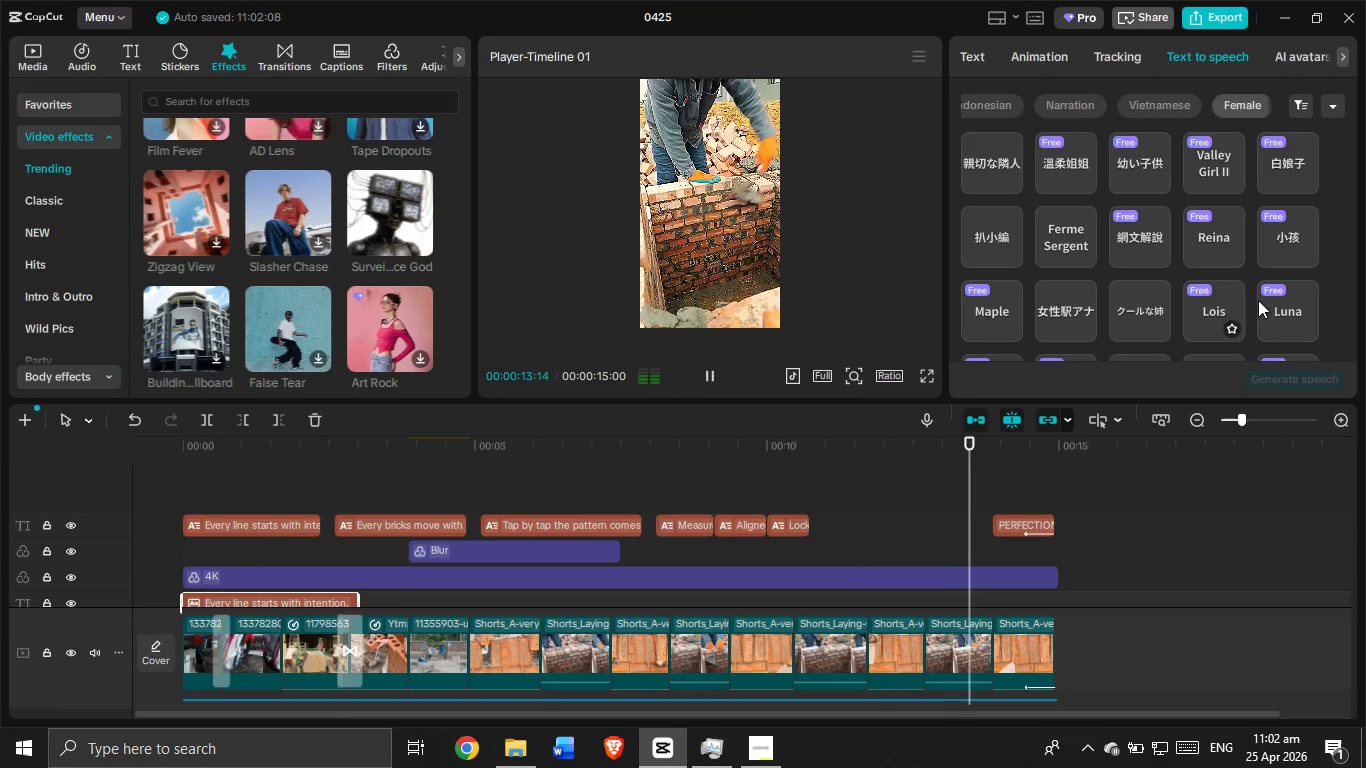 
left_click([1267, 312])
 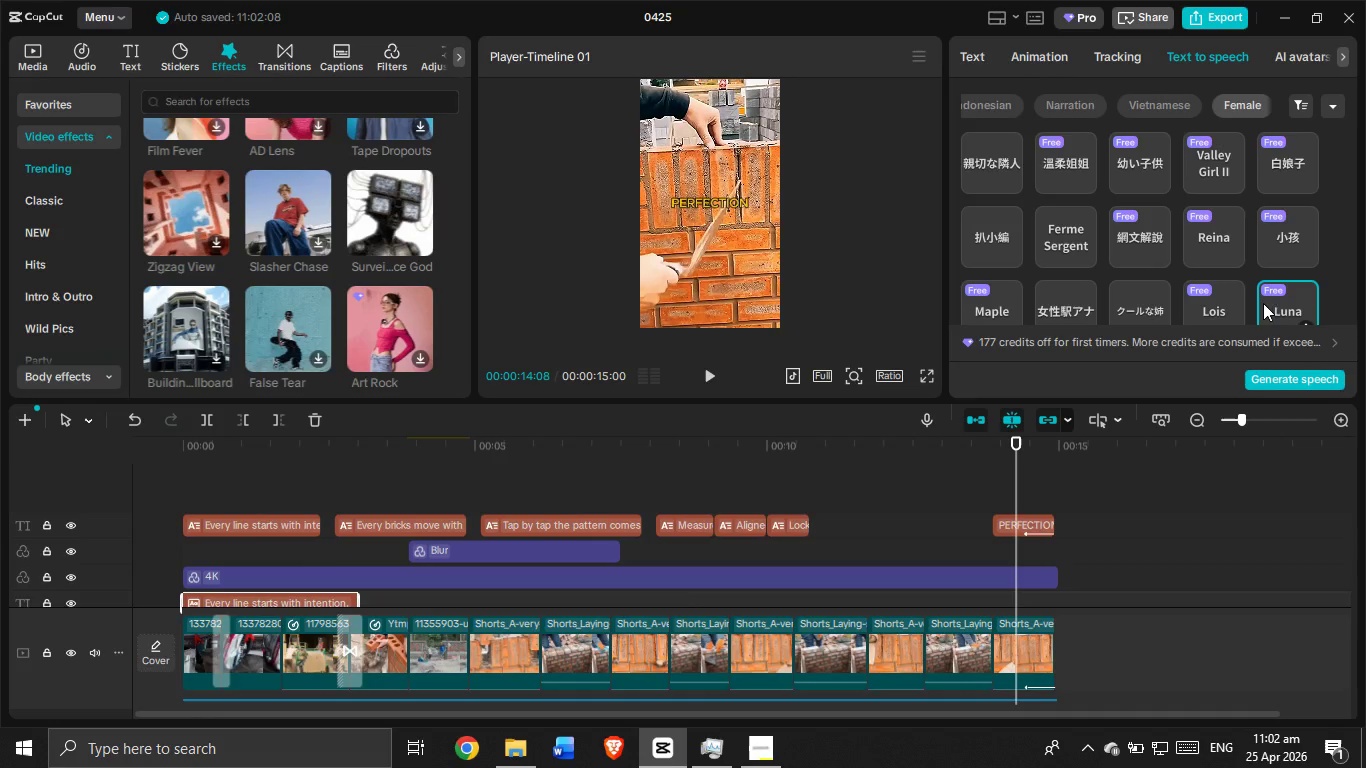 
scroll: coordinate [1140, 279], scroll_direction: down, amount: 1.0
 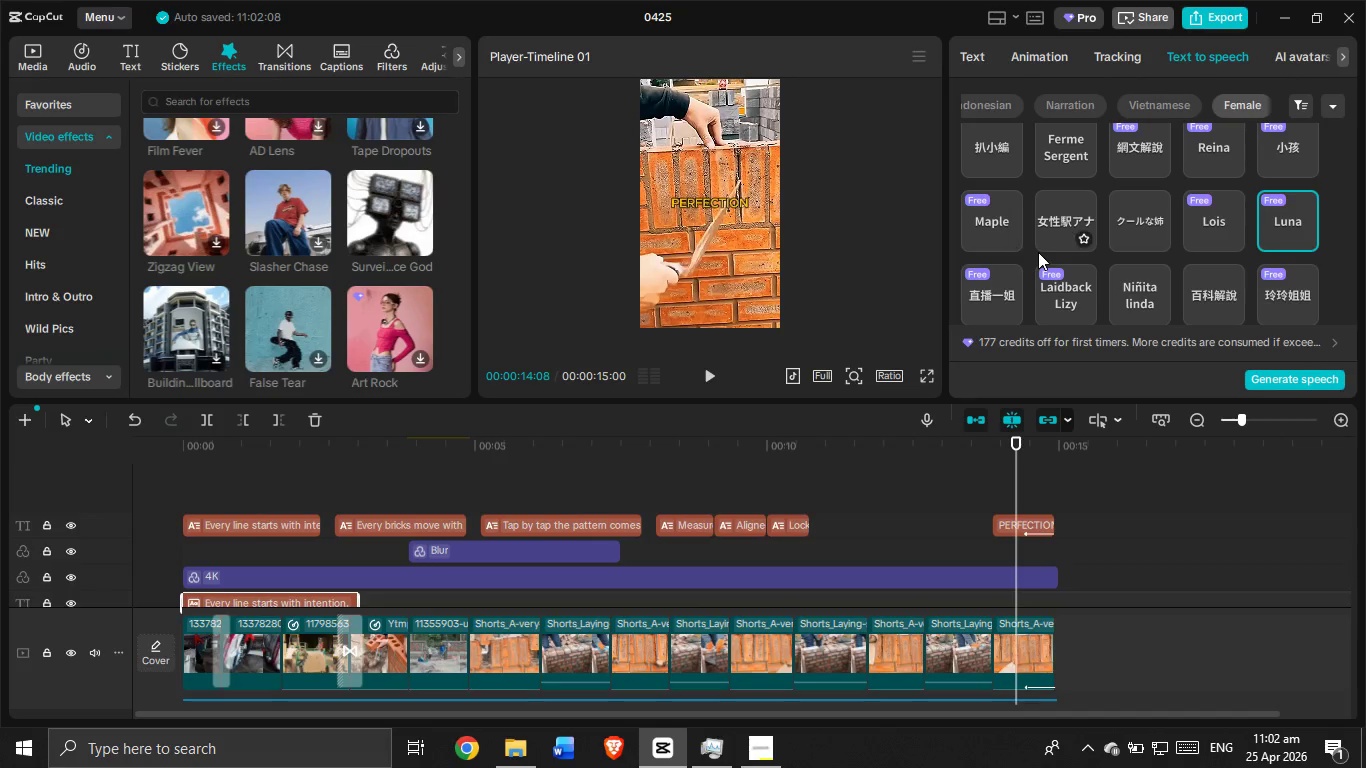 
left_click([1055, 288])
 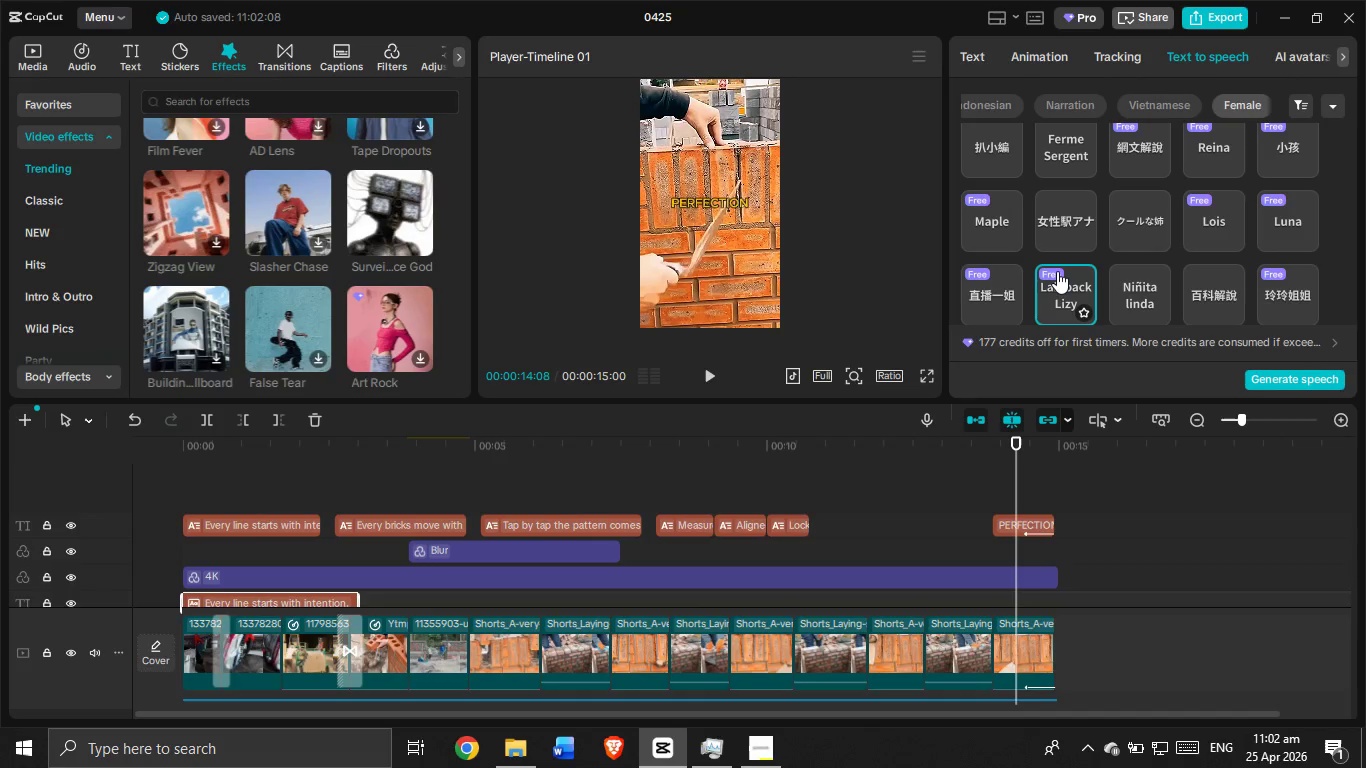 
wait(9.7)
 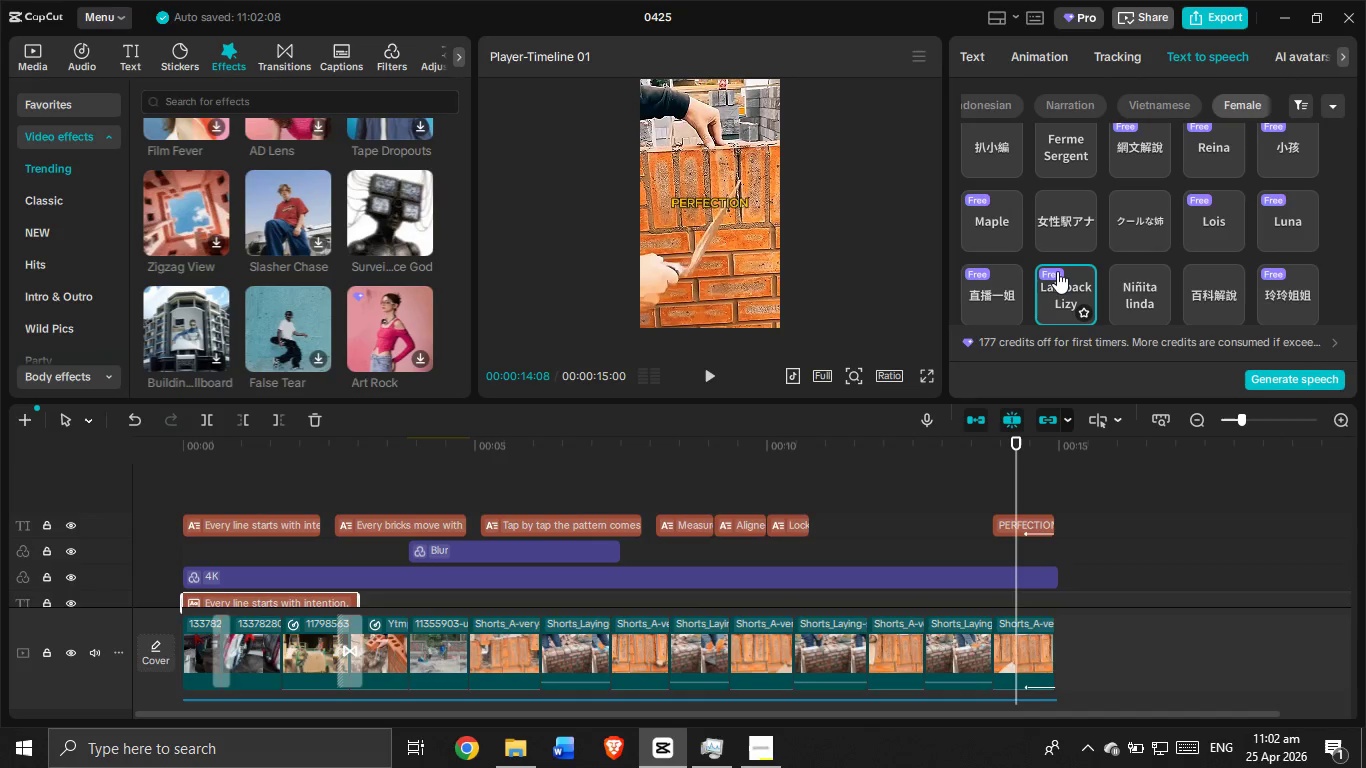 
scroll: coordinate [1179, 266], scroll_direction: down, amount: 1.0
 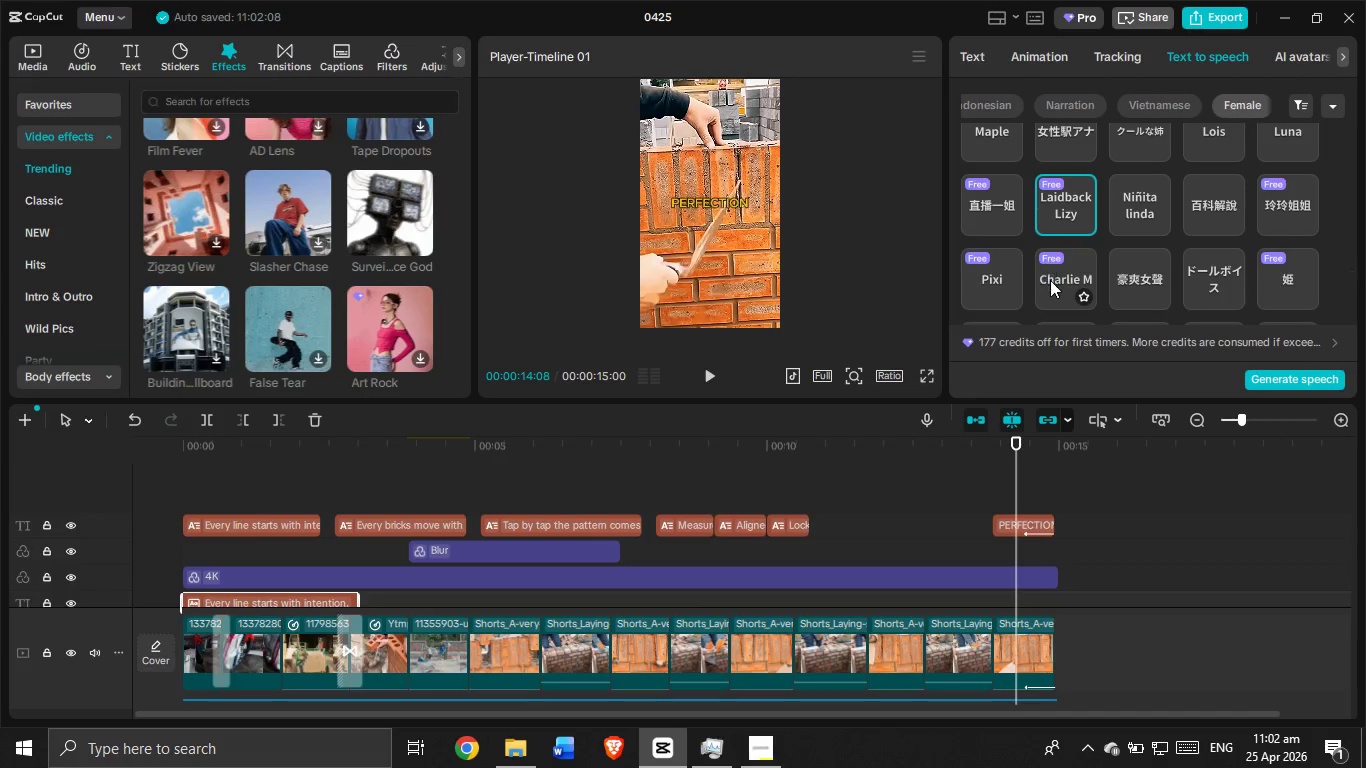 
left_click([1051, 280])
 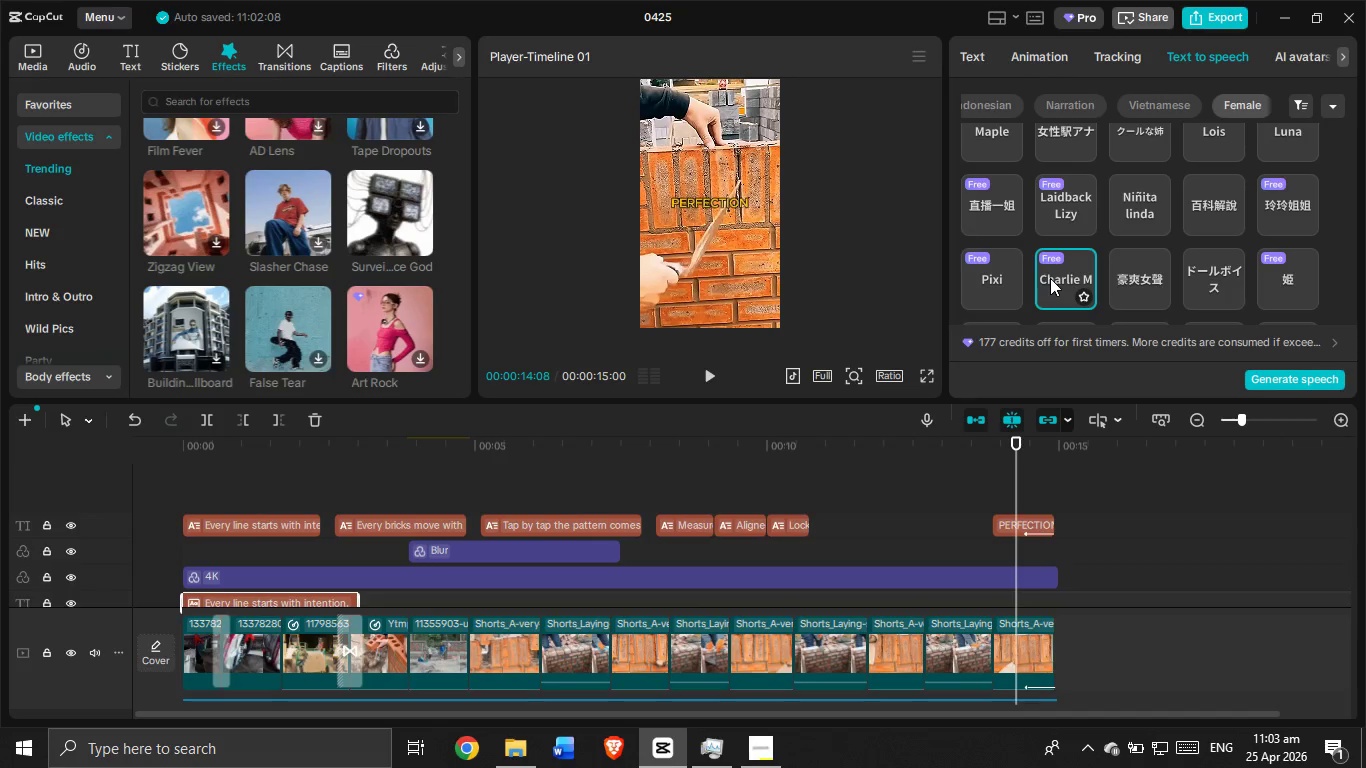 
wait(20.23)
 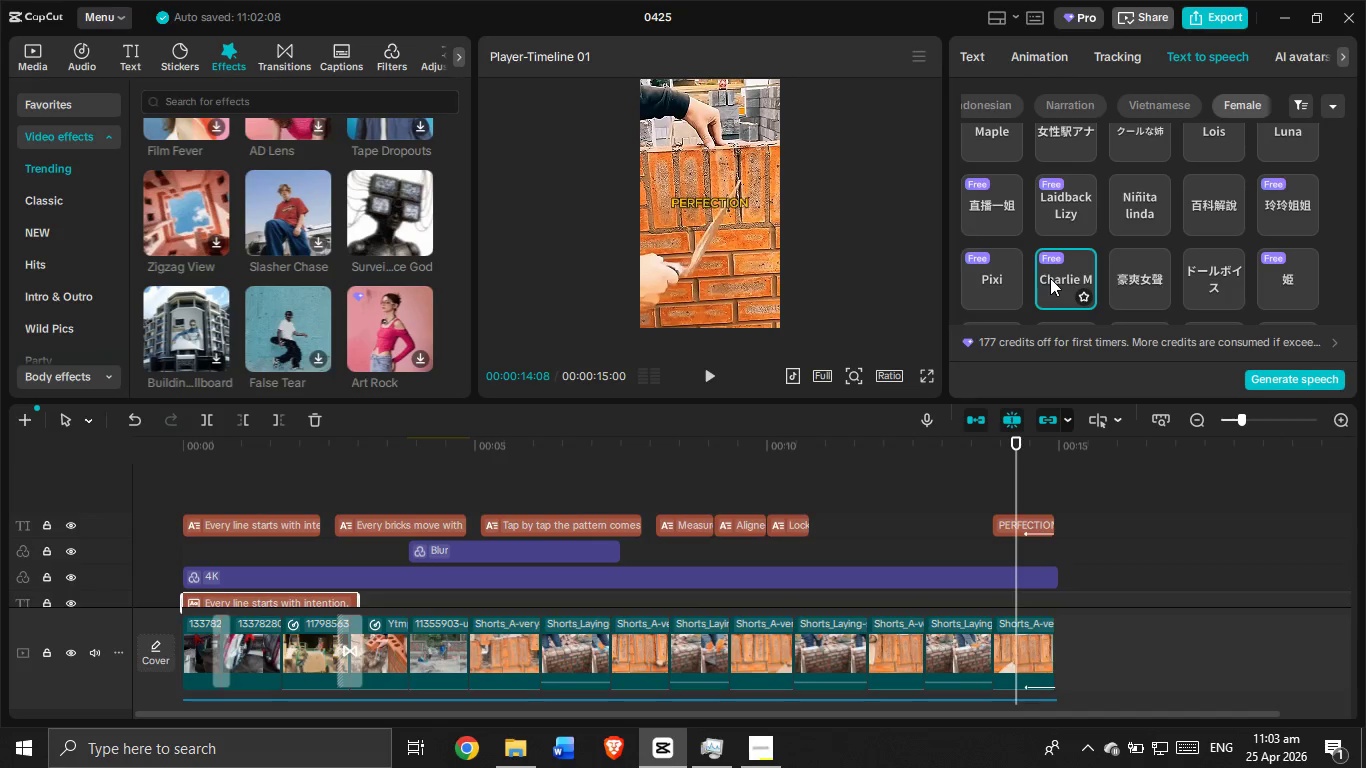 
scroll: coordinate [1208, 210], scroll_direction: down, amount: 1.0
 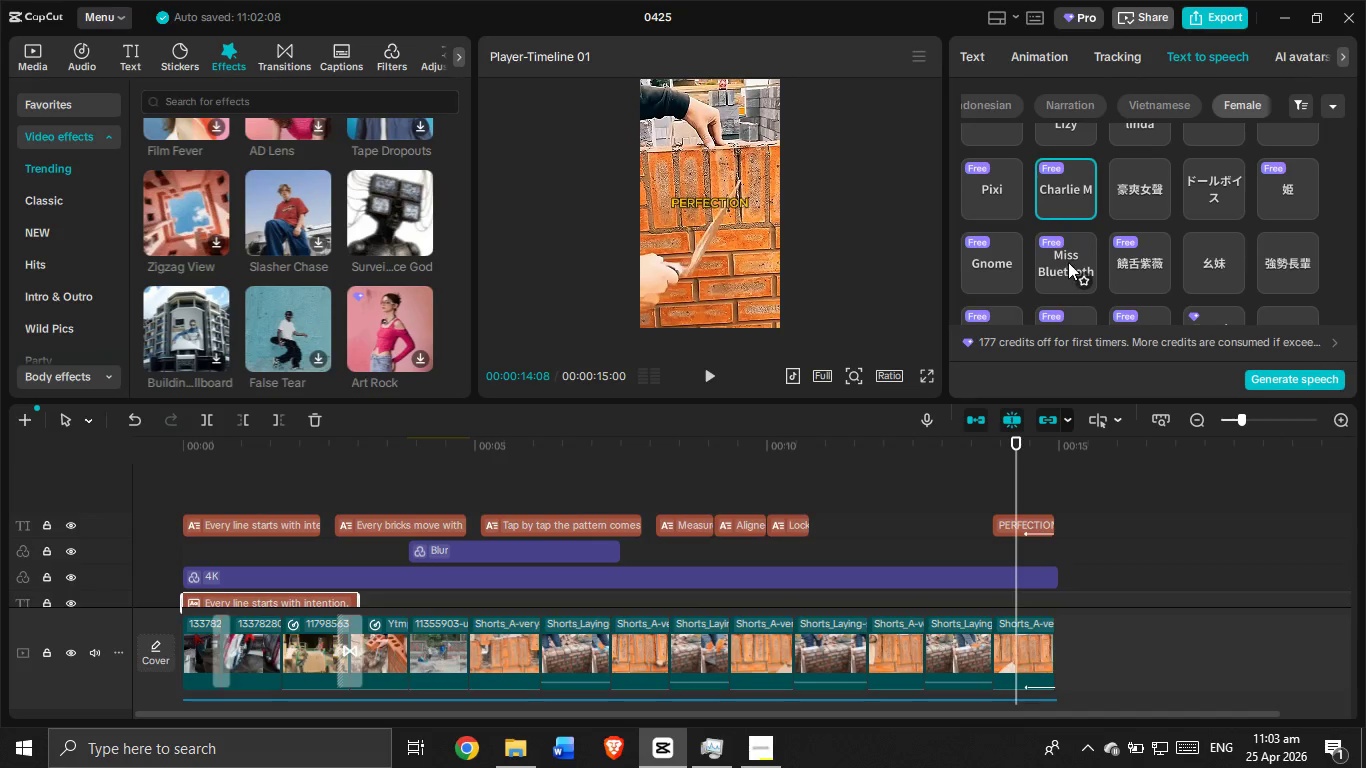 
left_click([1069, 255])
 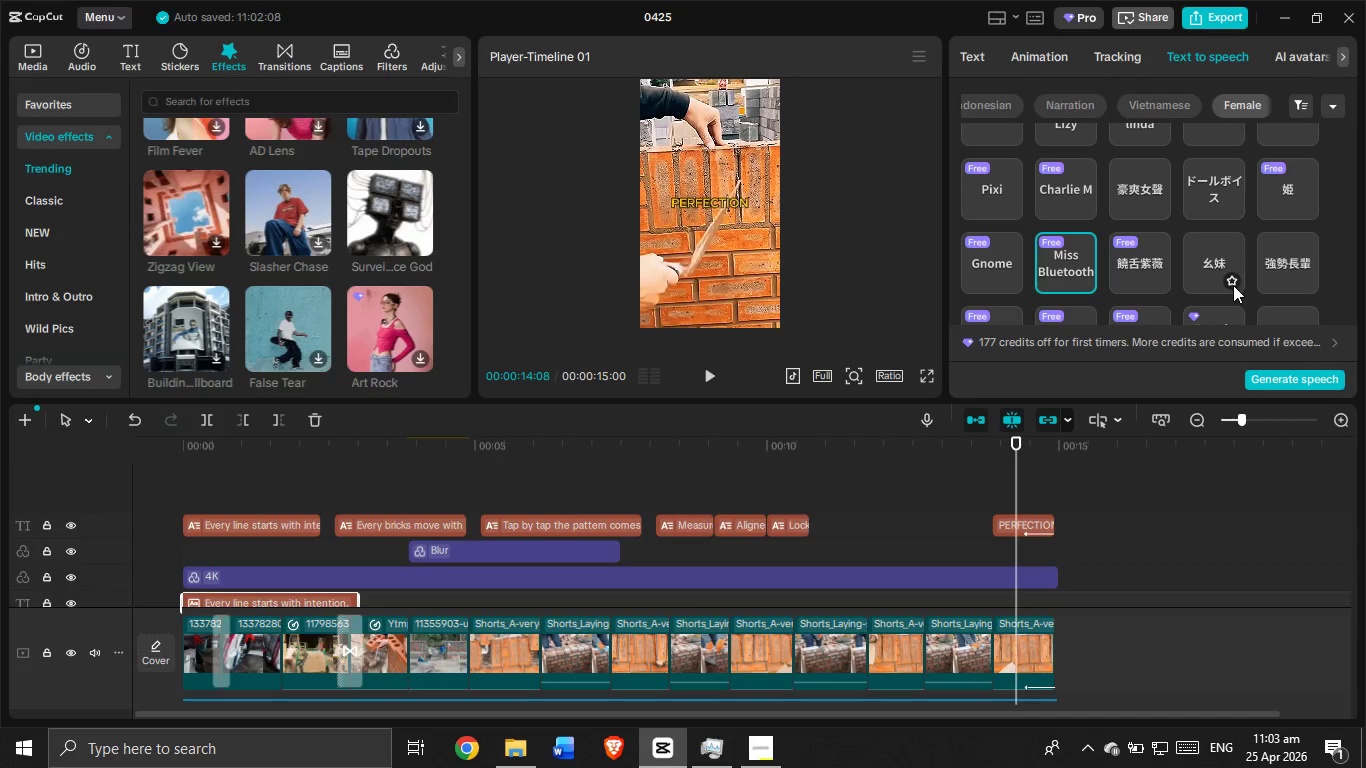 
wait(10.69)
 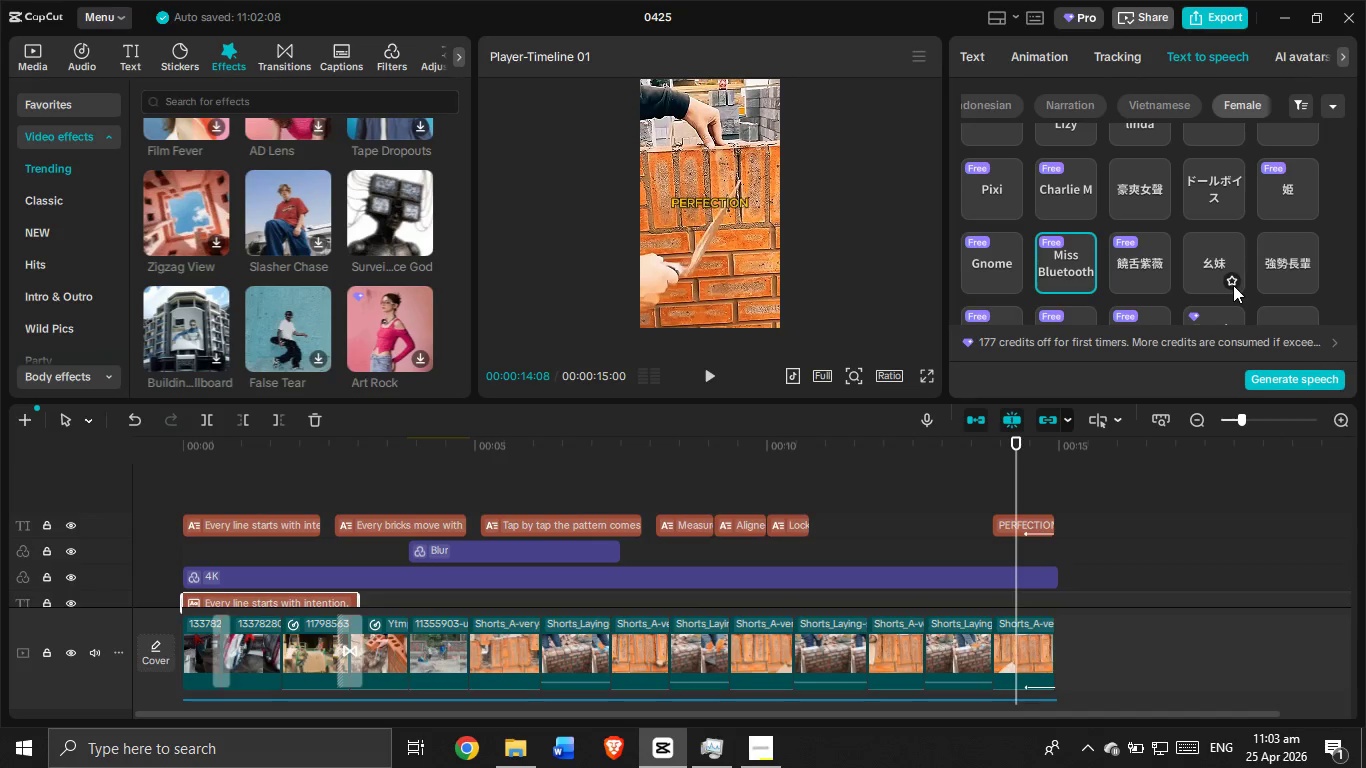 
scroll: coordinate [1178, 266], scroll_direction: down, amount: 2.0
 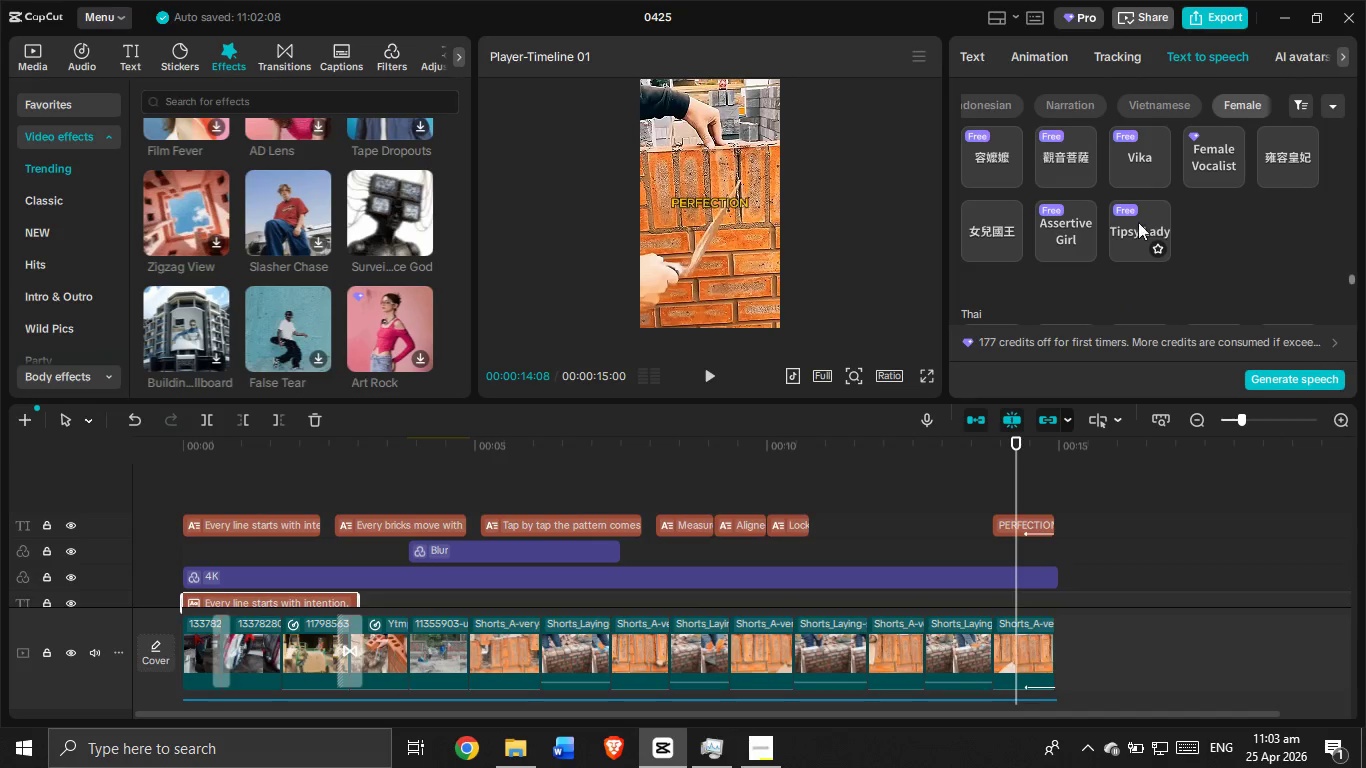 
left_click([1137, 223])
 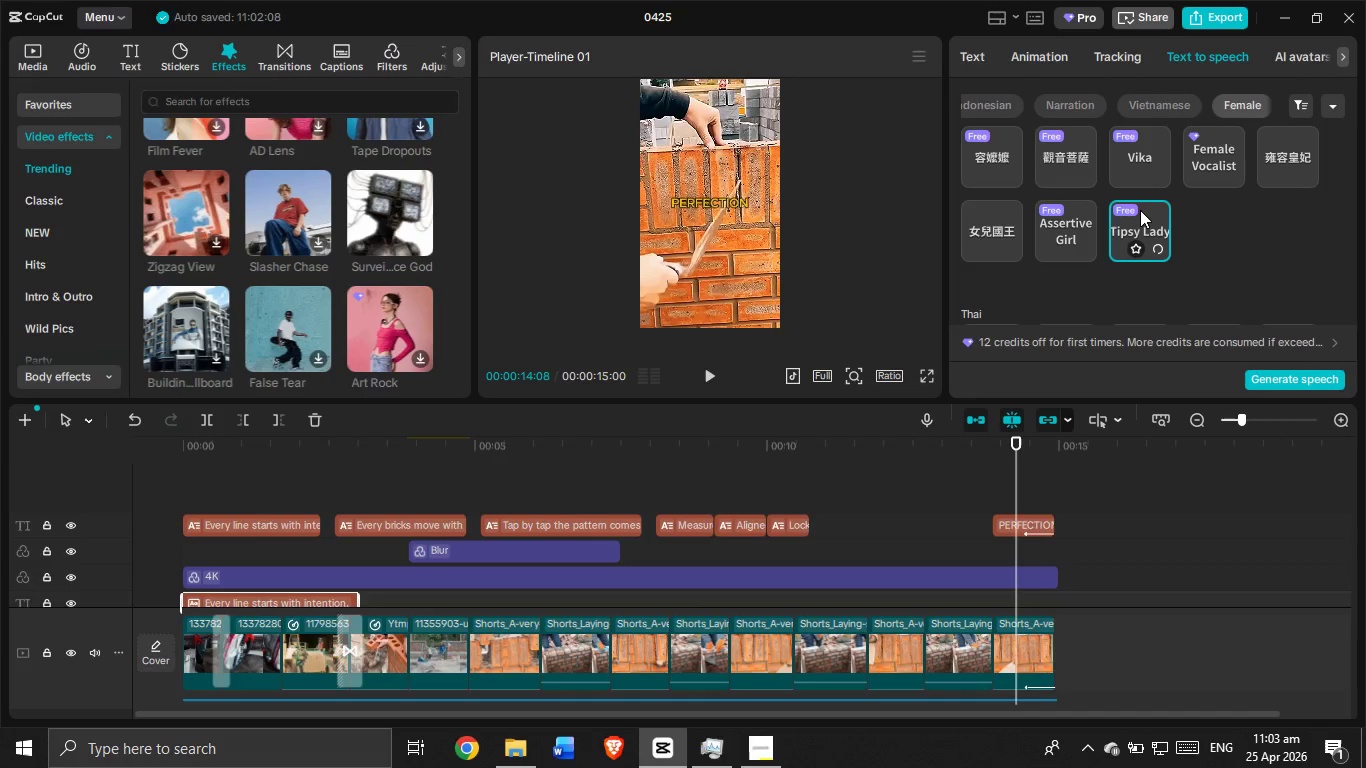 
scroll: coordinate [1161, 193], scroll_direction: down, amount: 4.0
 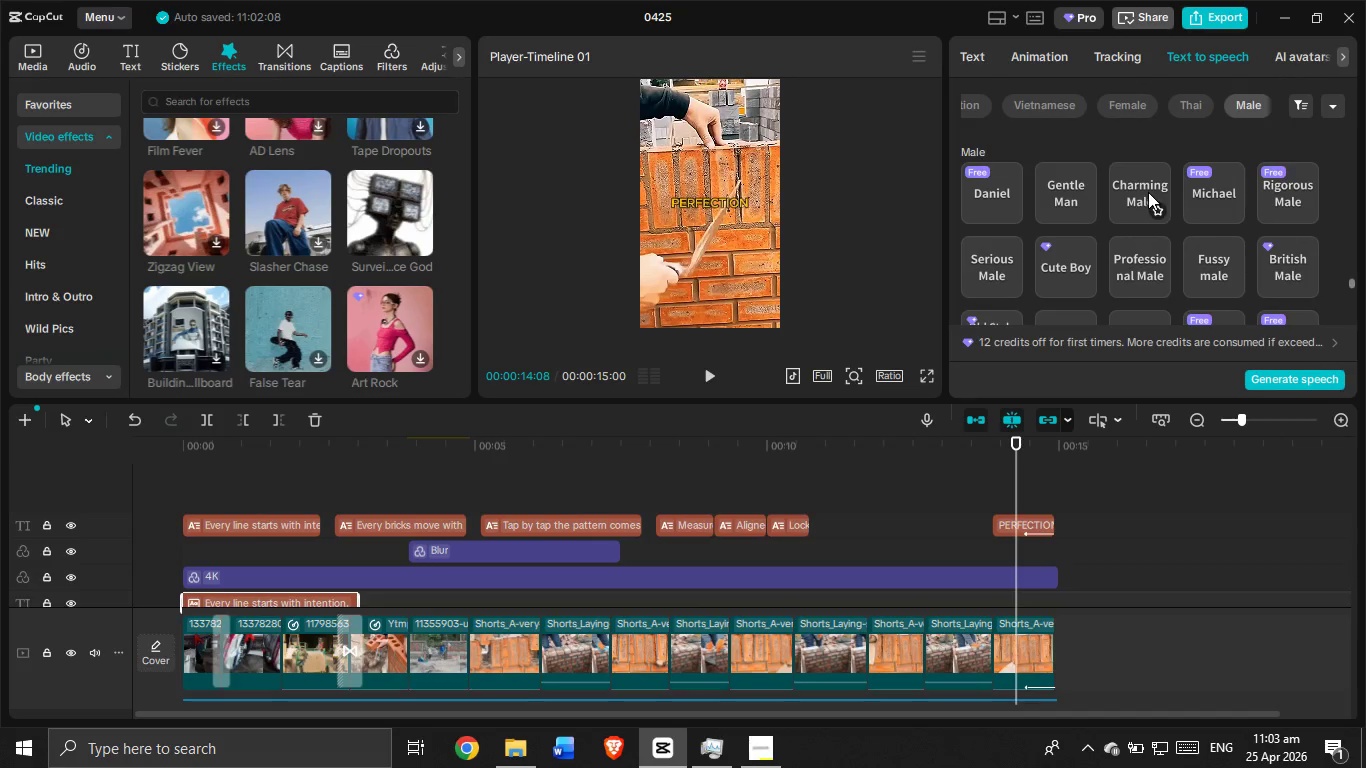 
left_click([1141, 189])
 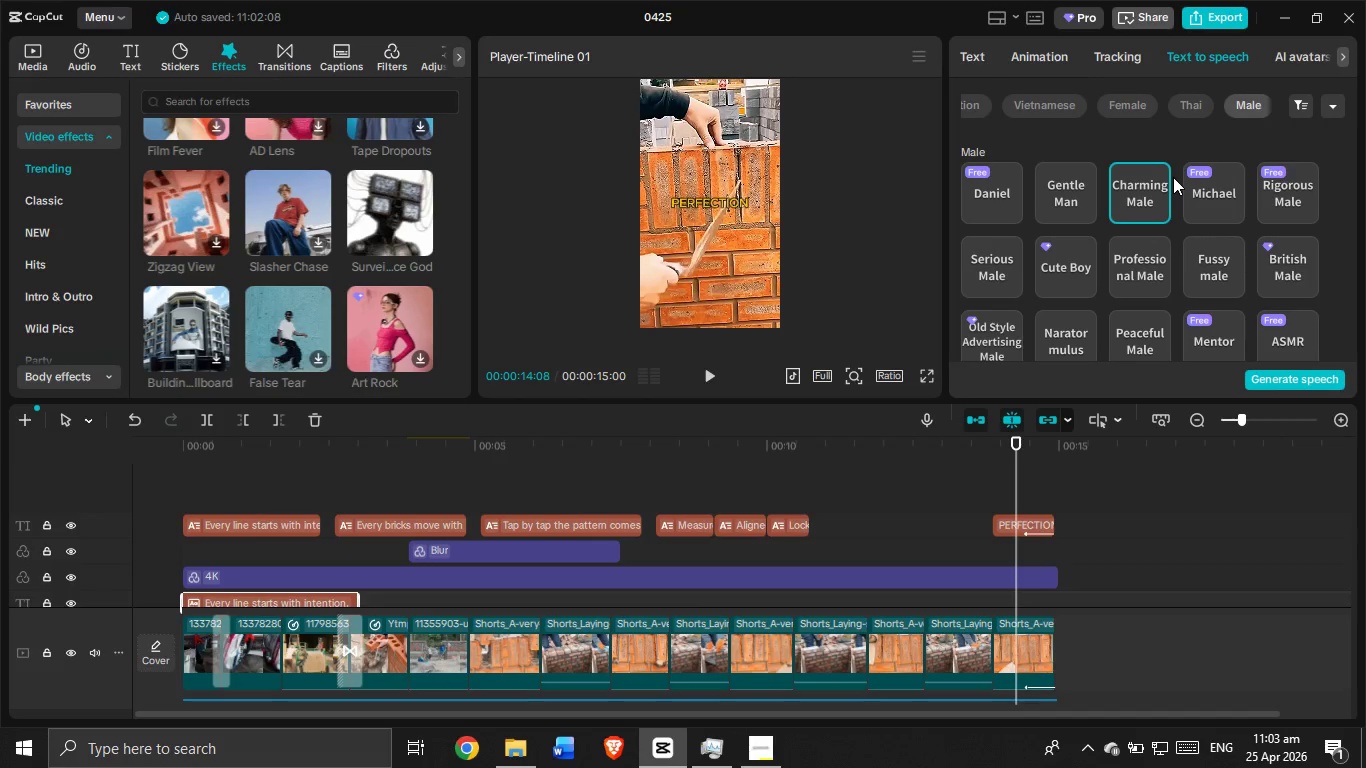 
wait(6.05)
 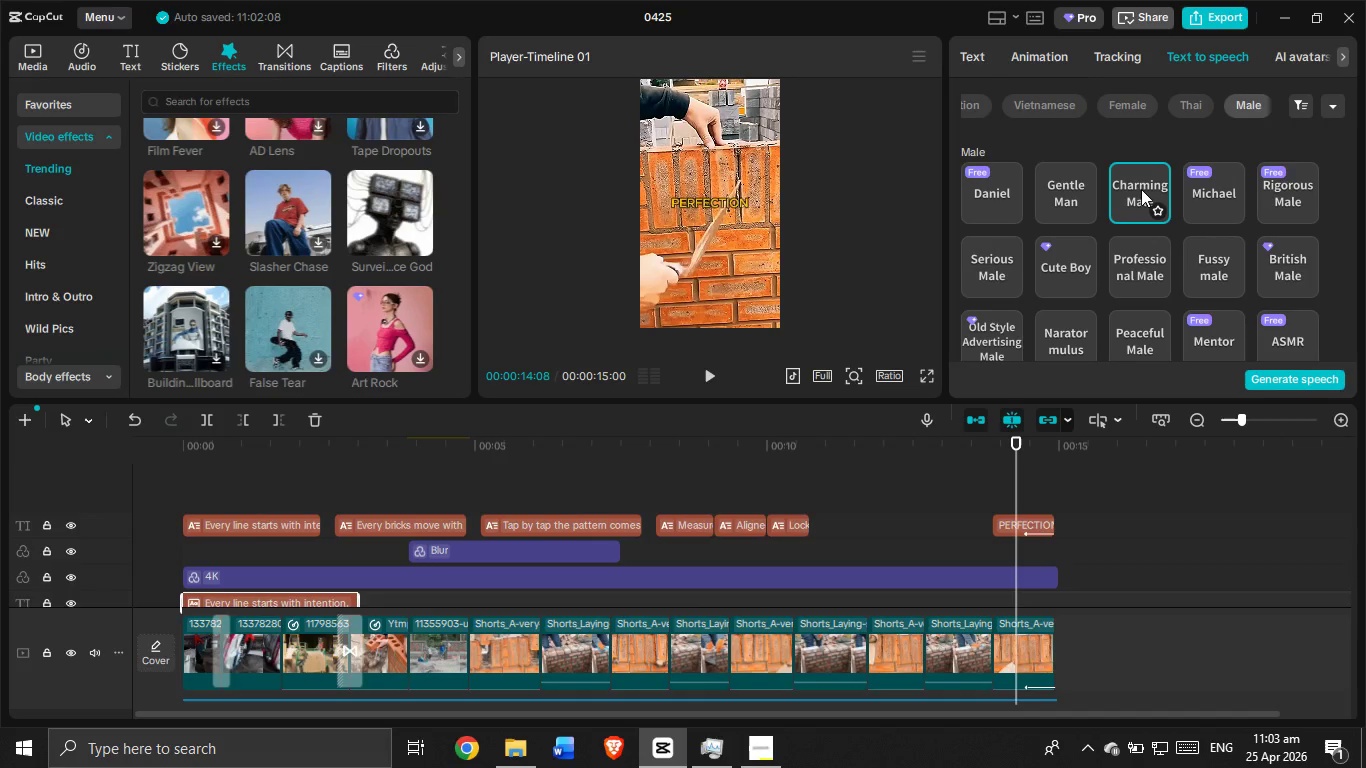 
scroll: coordinate [1135, 249], scroll_direction: down, amount: 2.0
 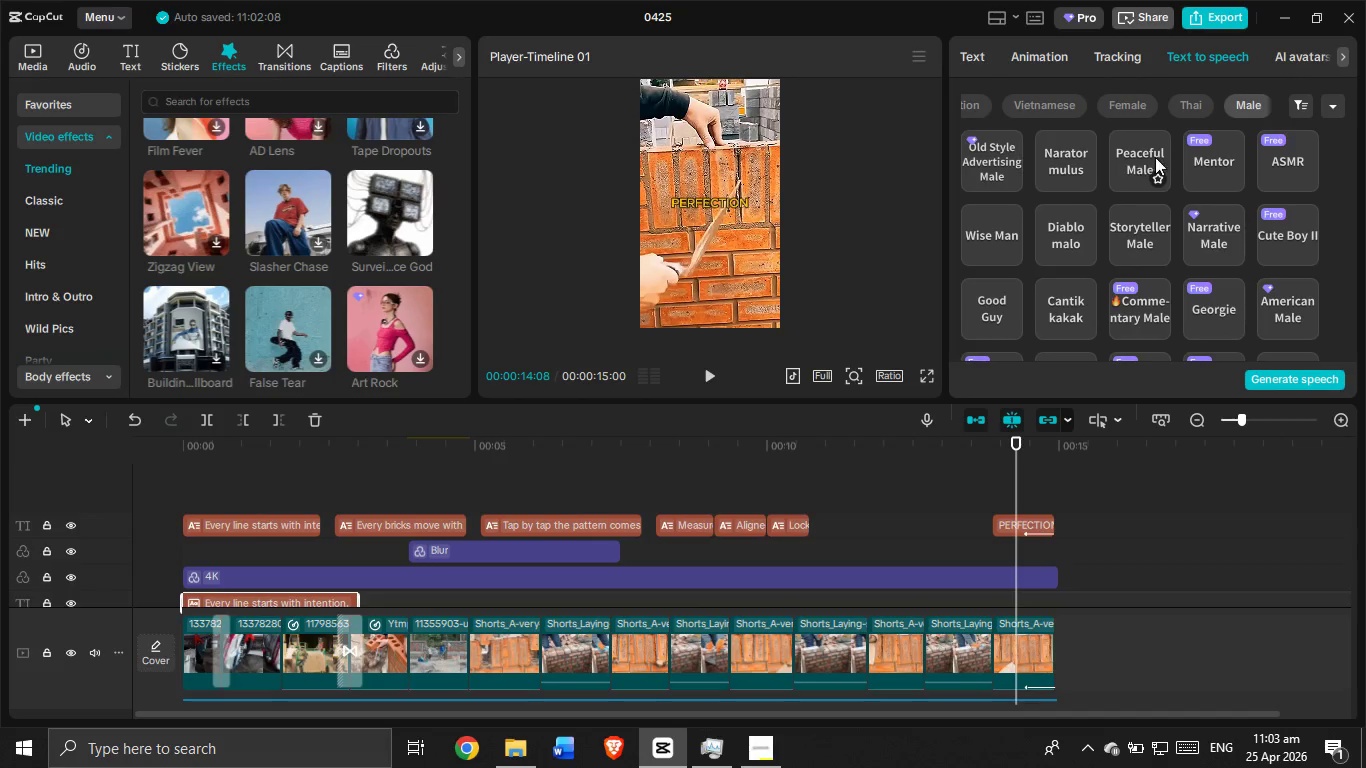 
left_click([1213, 170])
 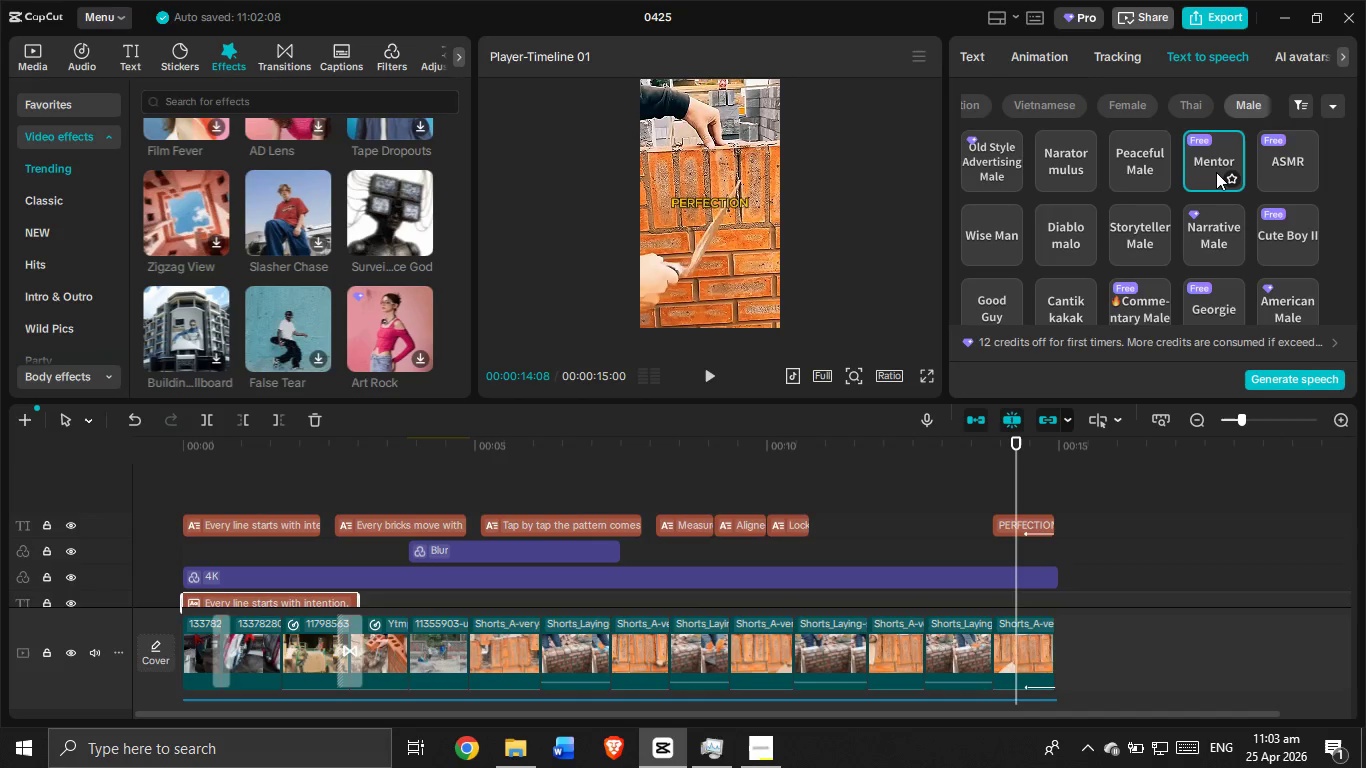 
wait(9.03)
 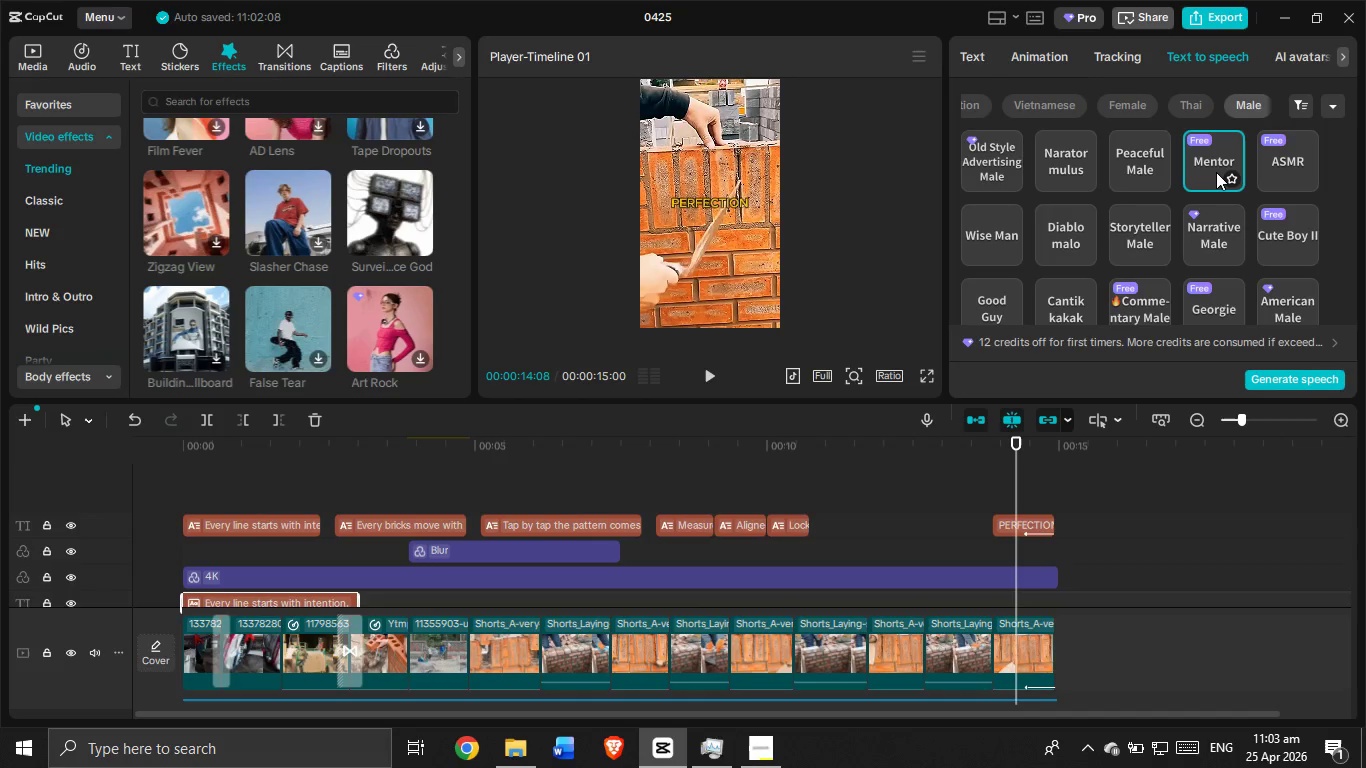 
scroll: coordinate [1048, 231], scroll_direction: down, amount: 3.0
 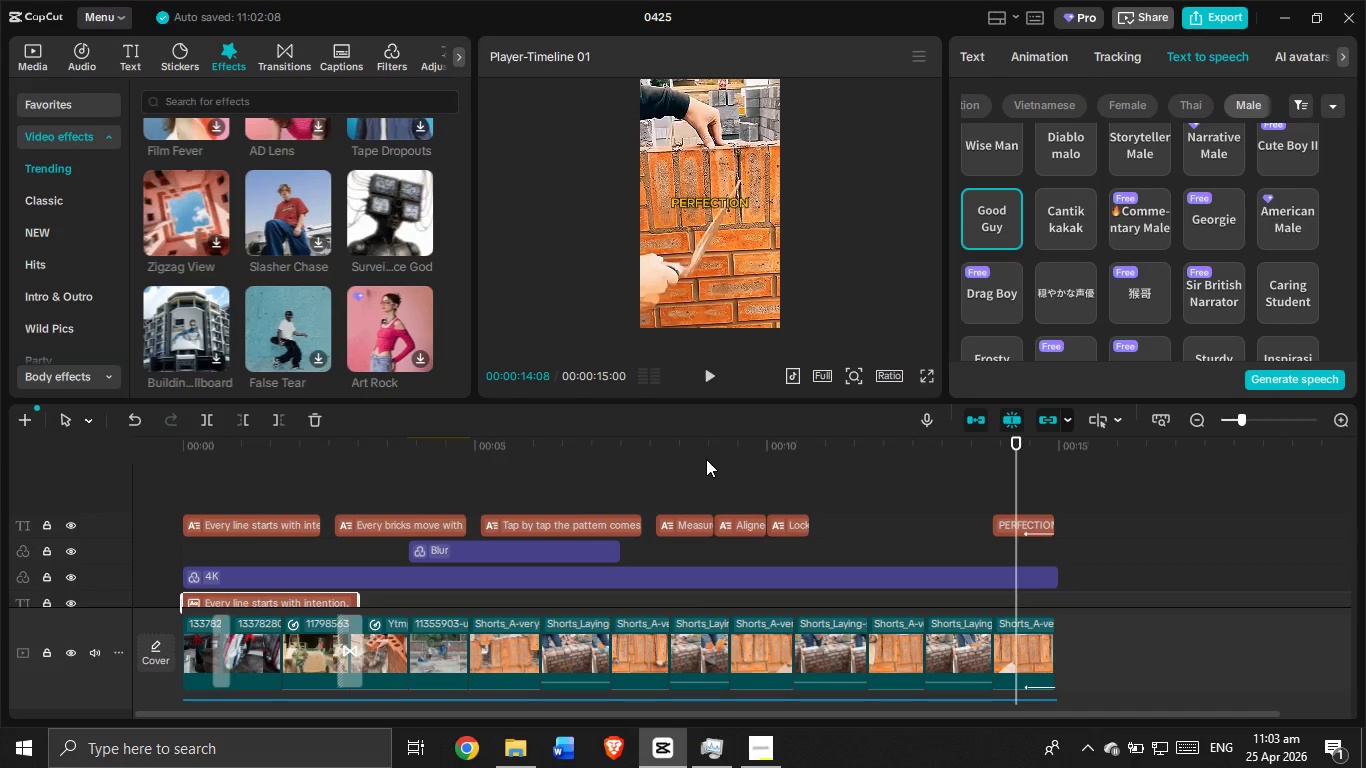 
wait(15.71)
 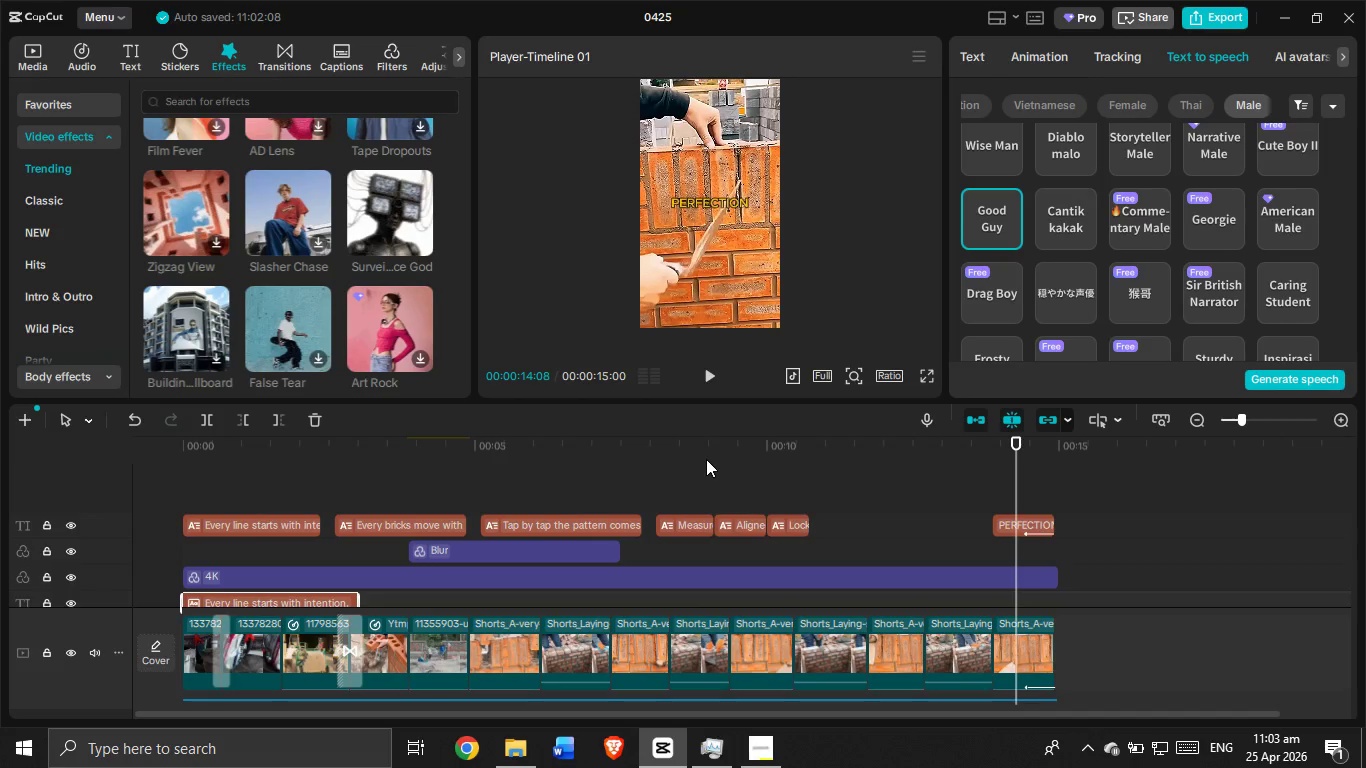 
scroll: coordinate [1017, 267], scroll_direction: down, amount: 1.0
 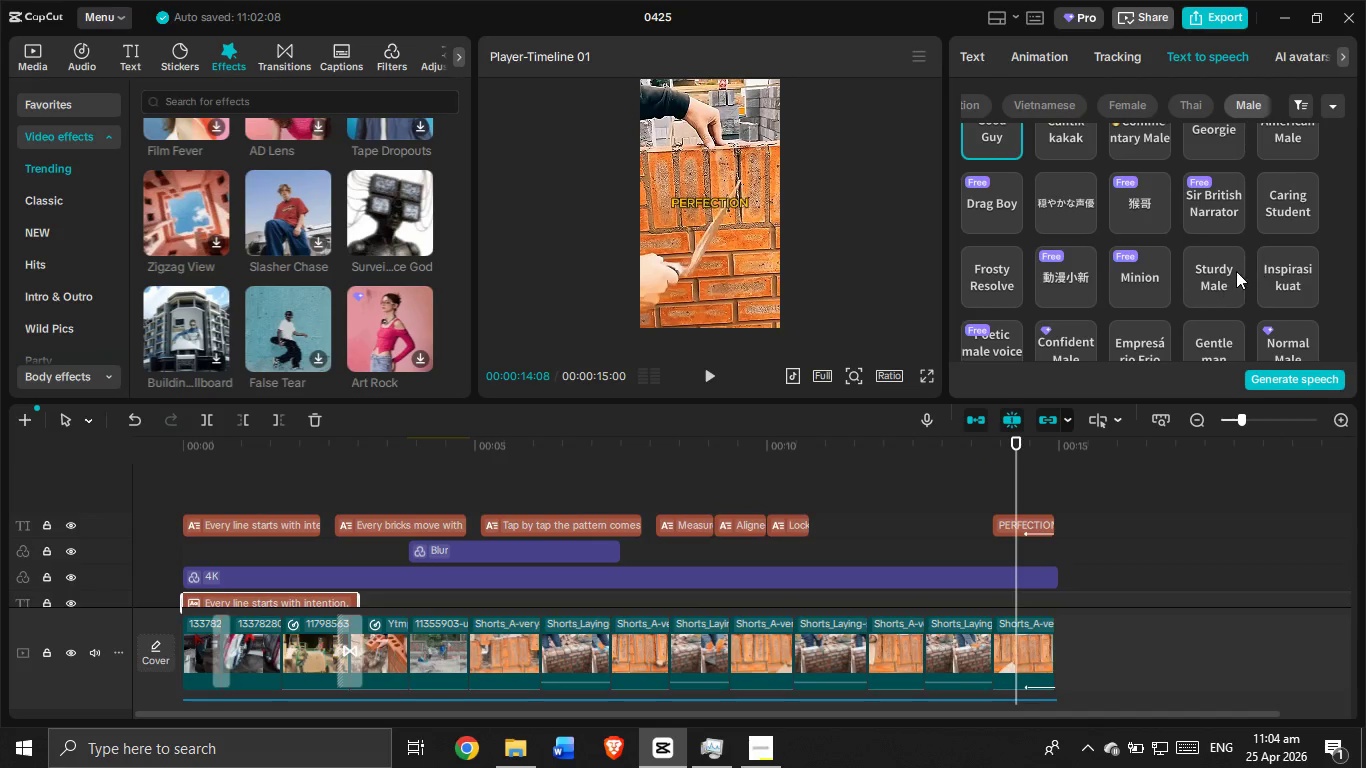 
left_click([1231, 267])
 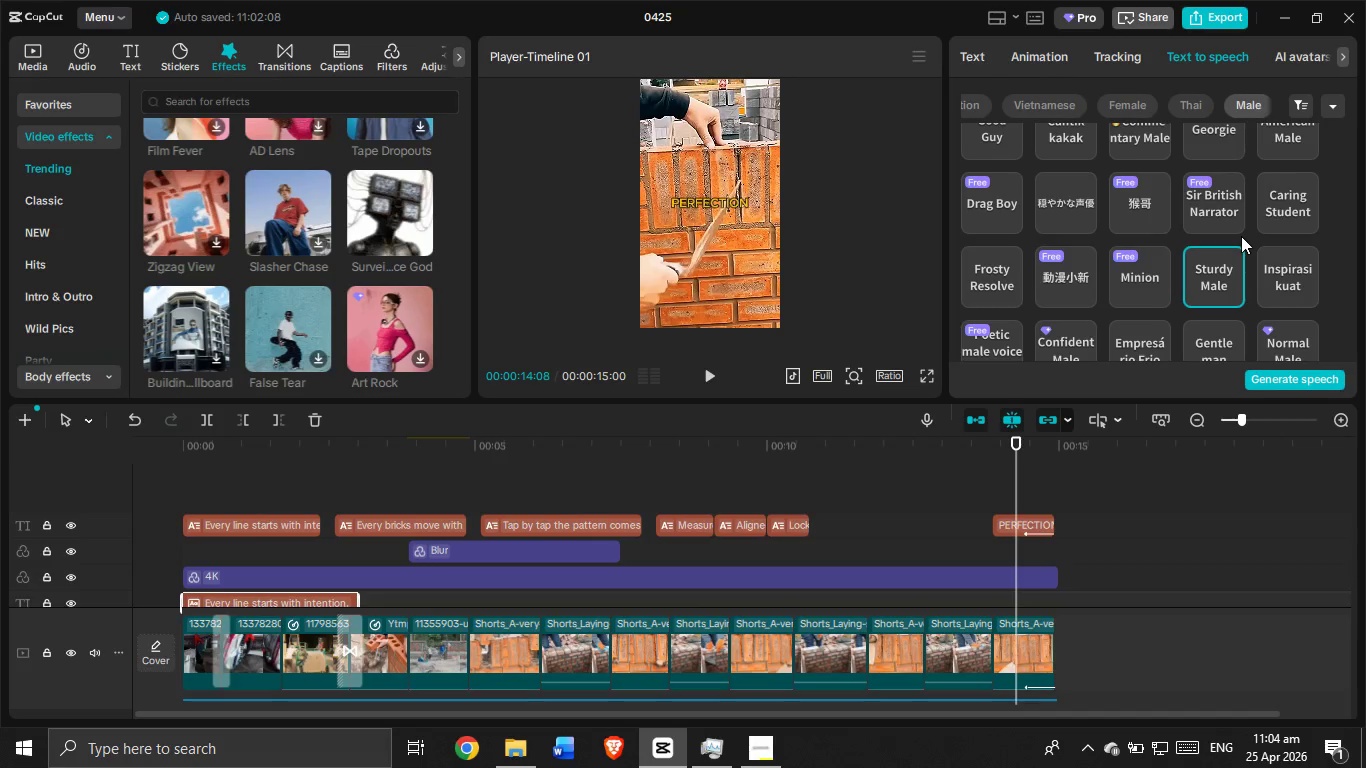 
wait(20.86)
 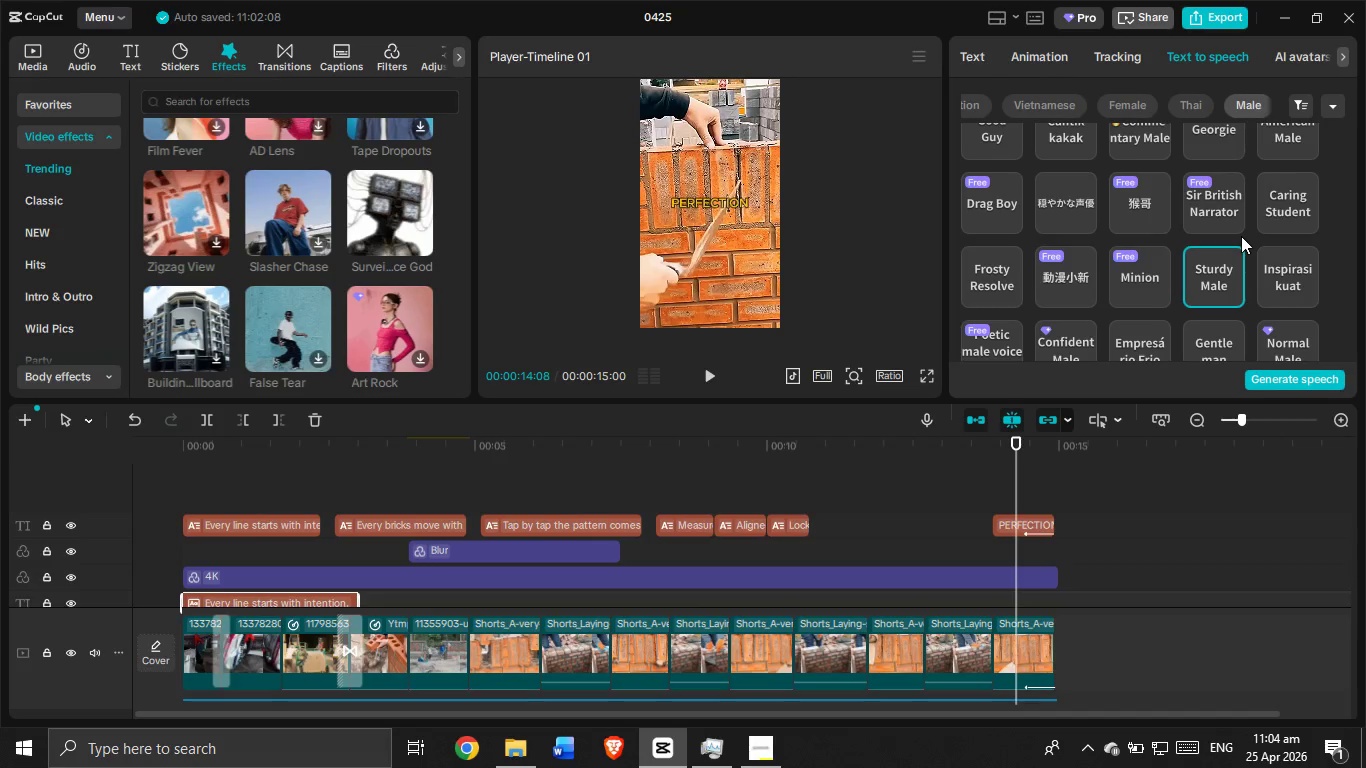 
left_click([476, 474])
 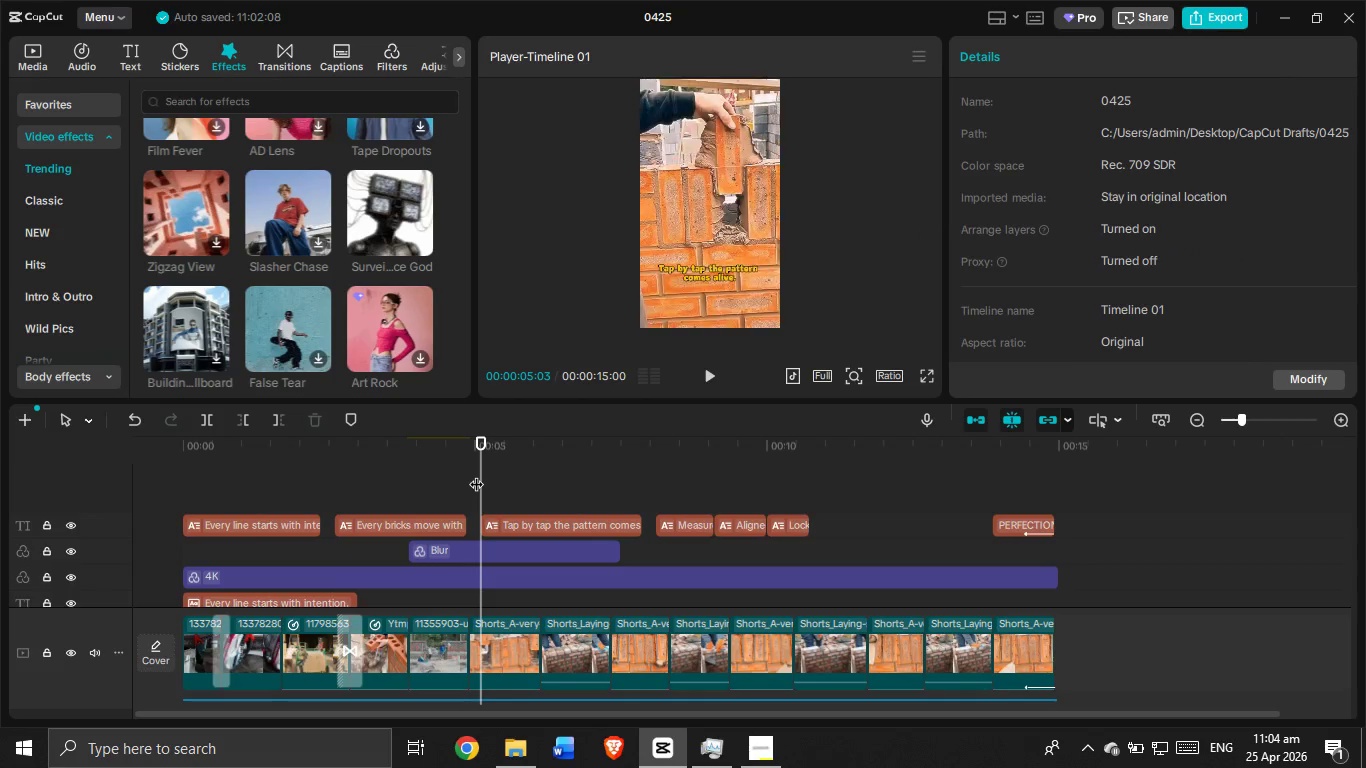 
left_click_drag(start_coordinate=[476, 474], to_coordinate=[7, 451])
 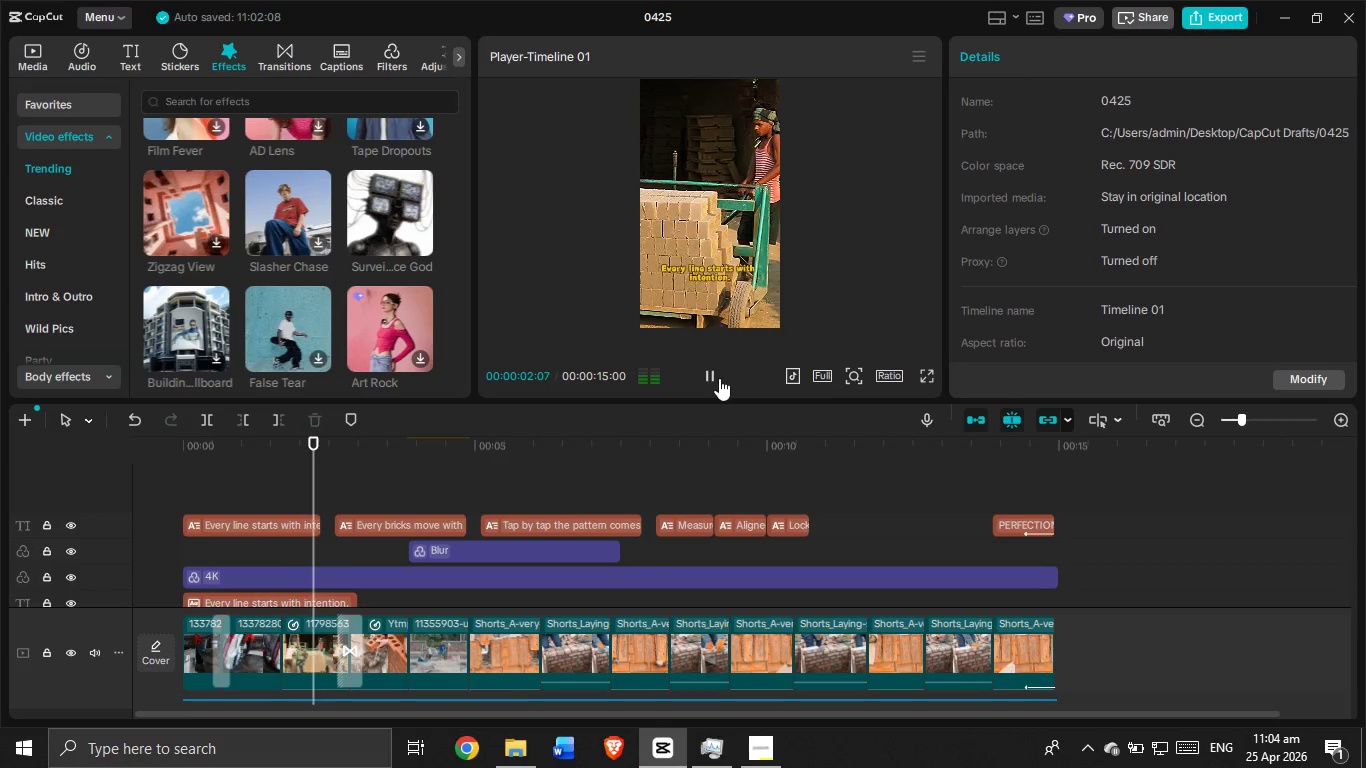 
wait(16.47)
 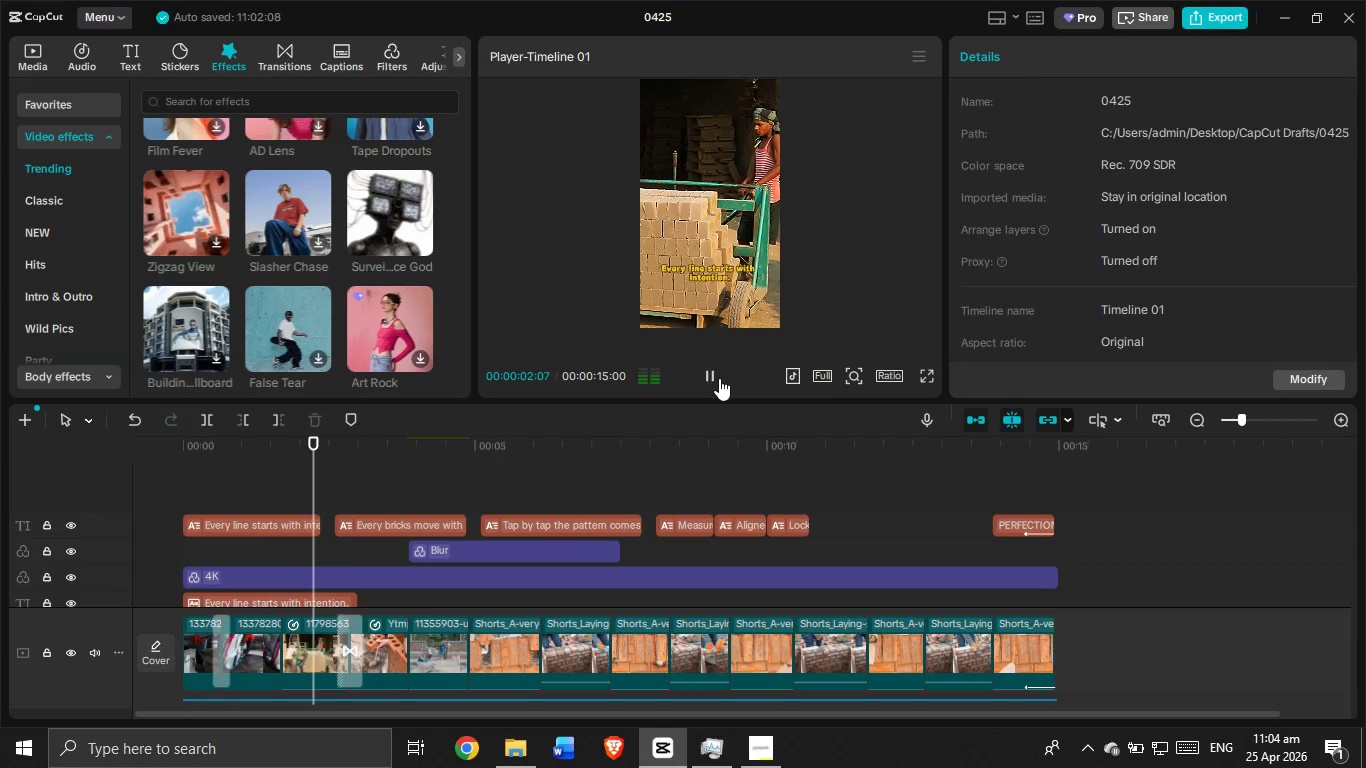 
left_click([704, 375])
 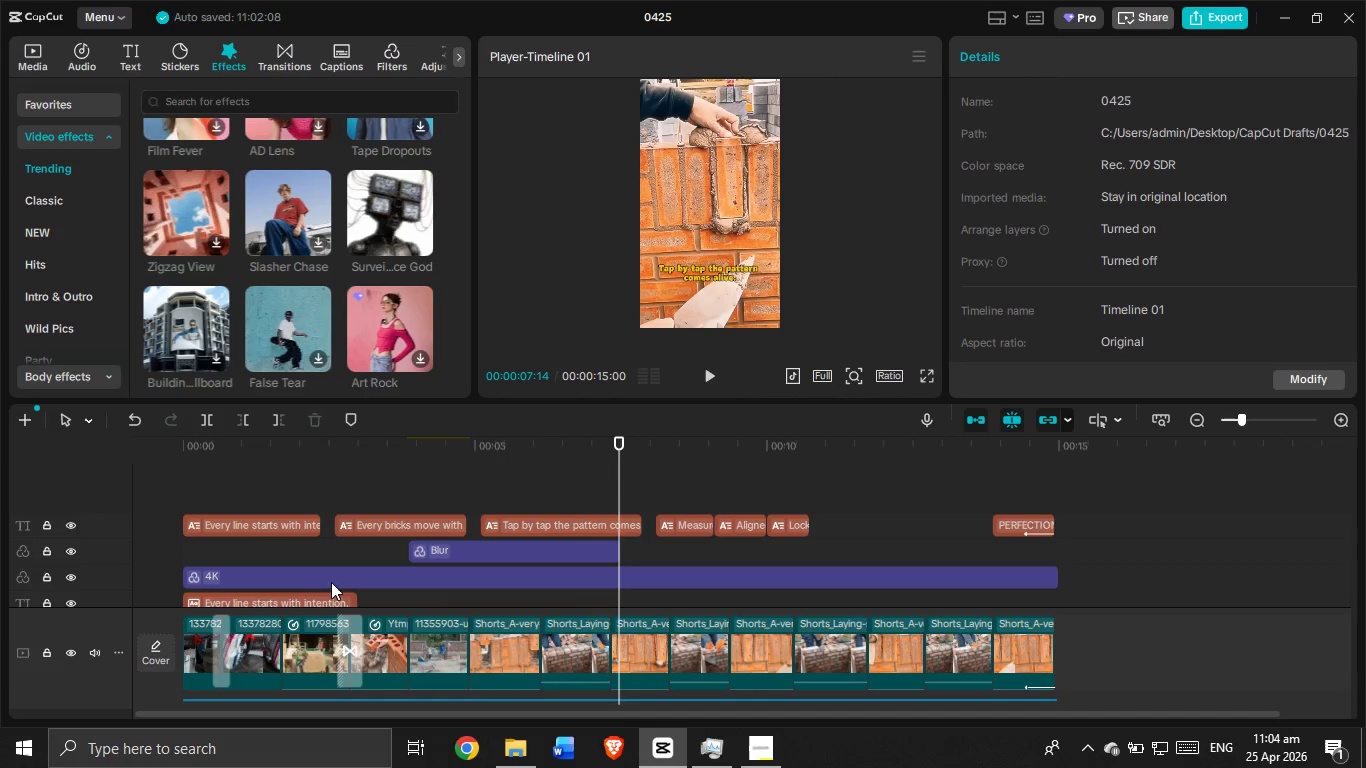 
left_click([312, 599])
 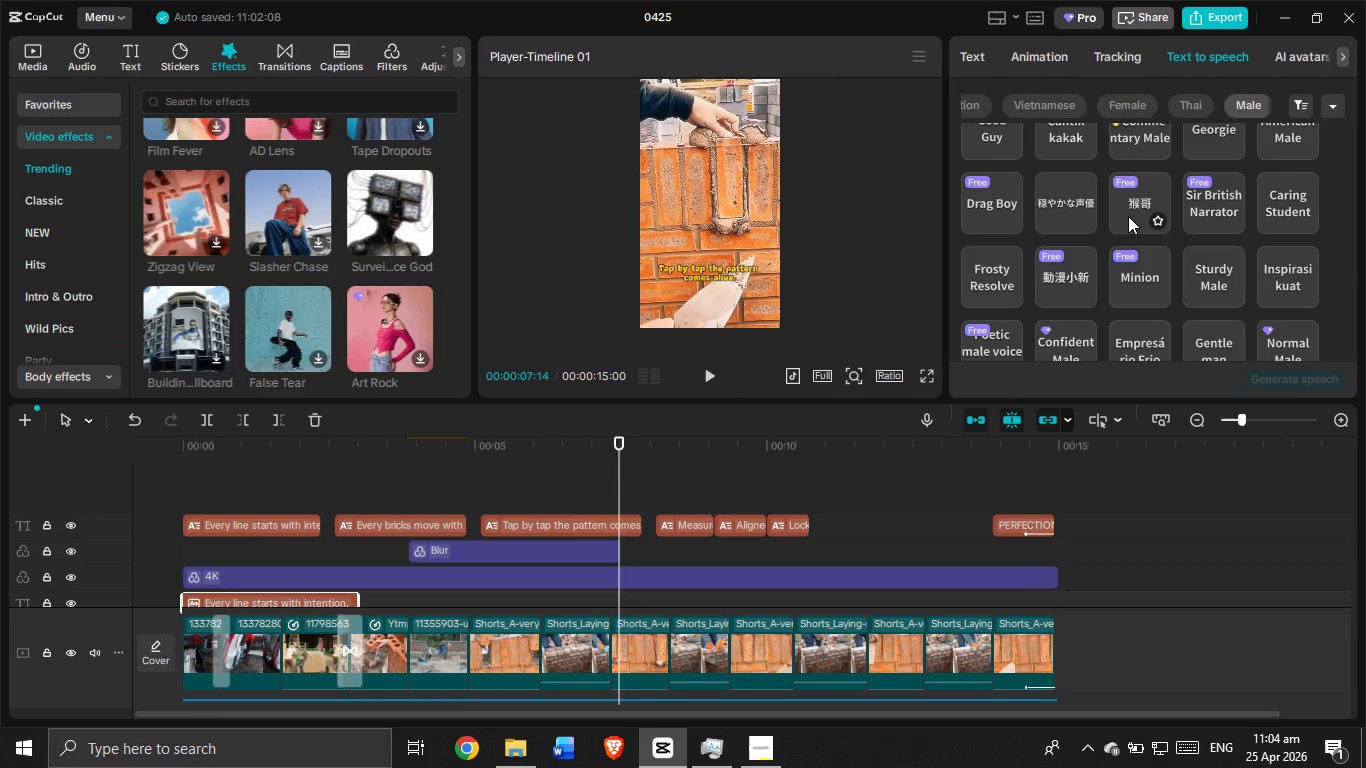 
scroll: coordinate [1129, 324], scroll_direction: down, amount: 3.0
 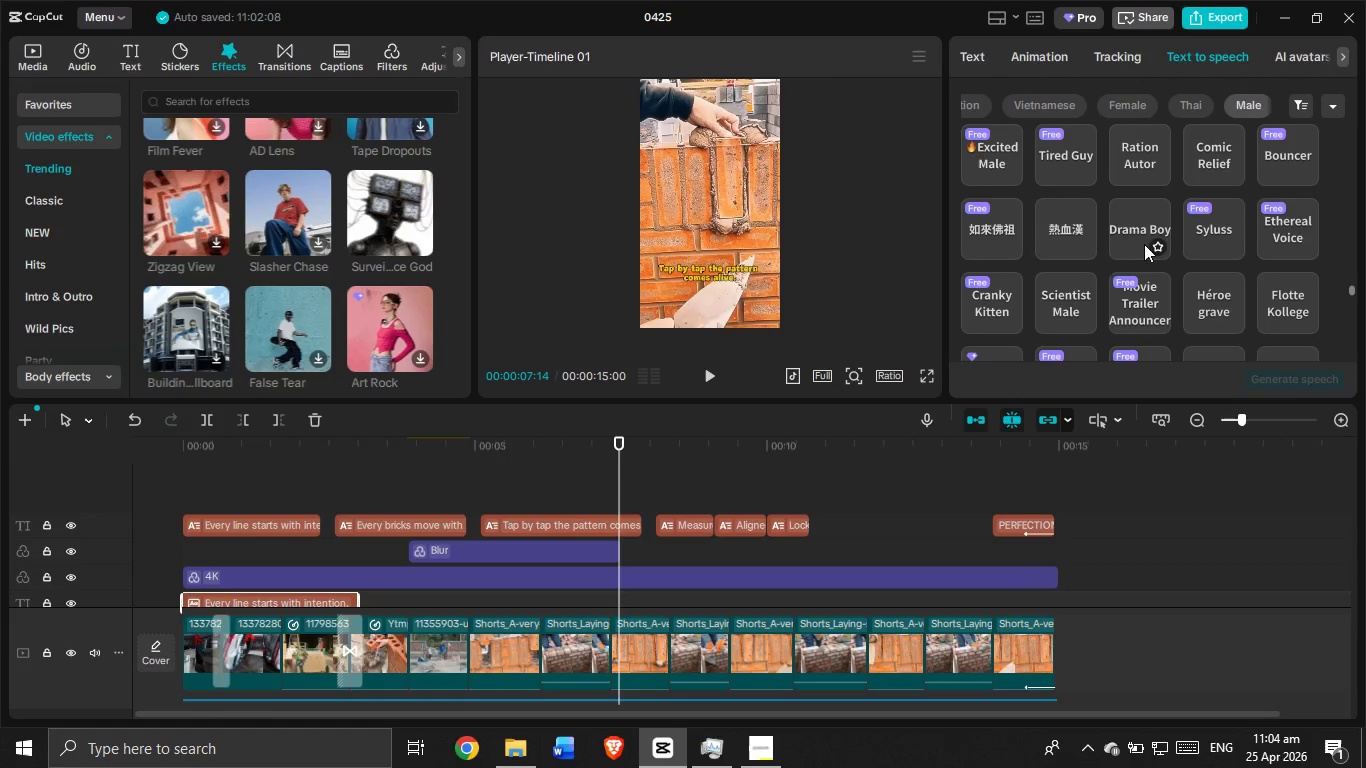 
left_click([1139, 231])
 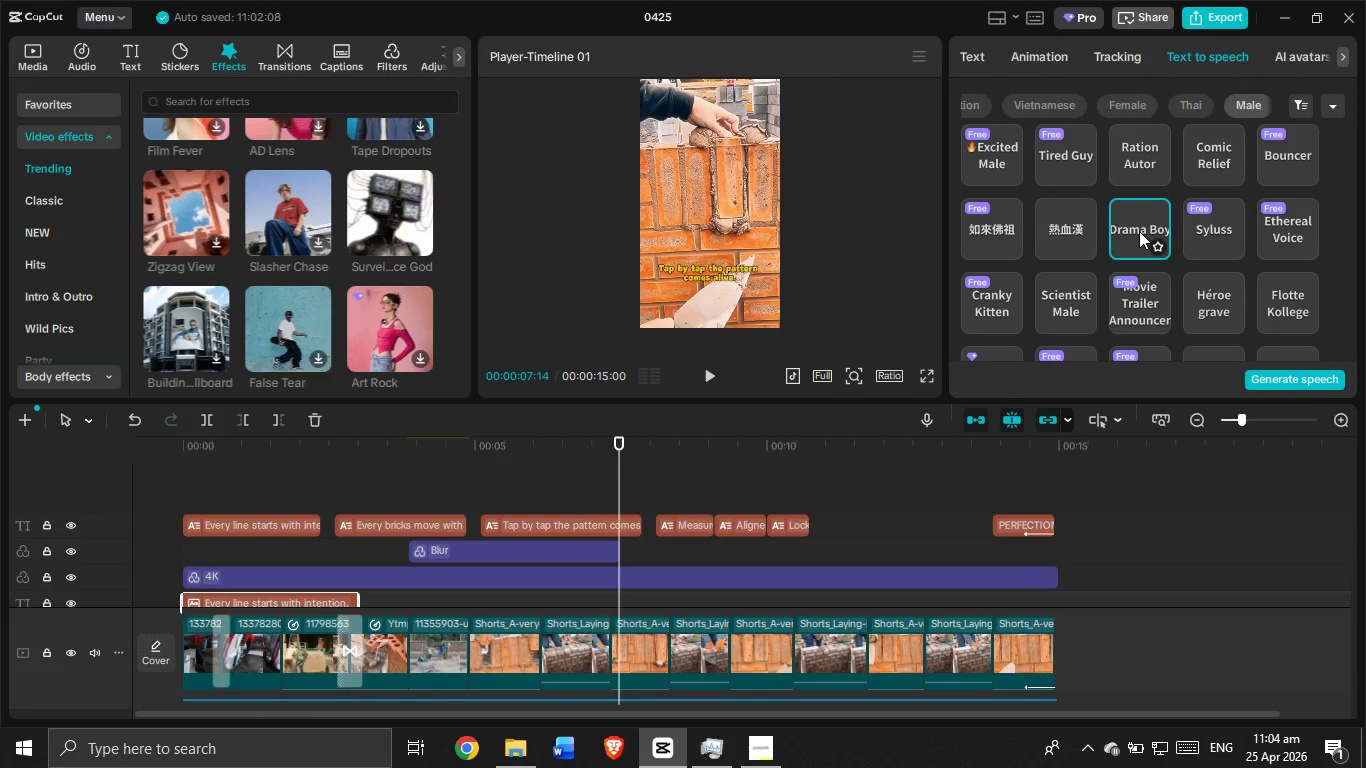 
wait(9.97)
 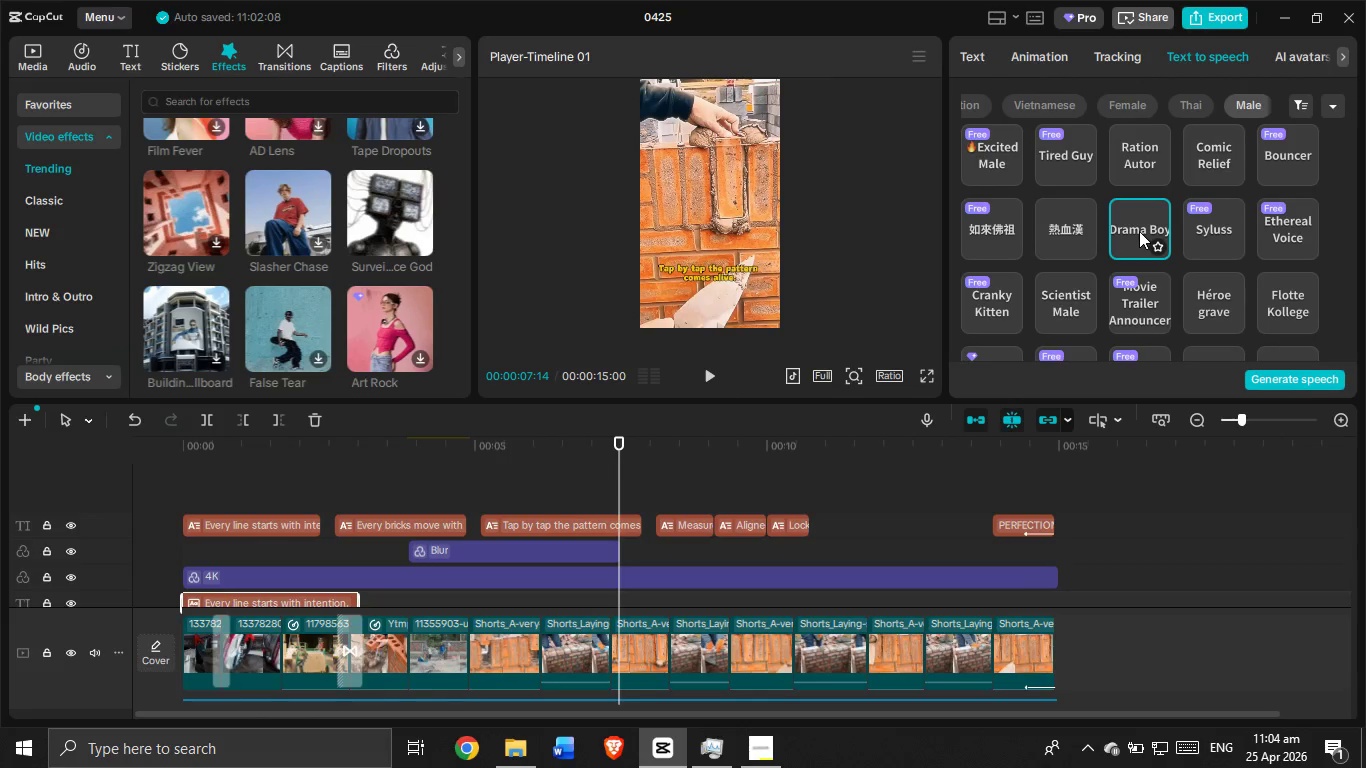 
scroll: coordinate [1116, 180], scroll_direction: down, amount: 4.0
 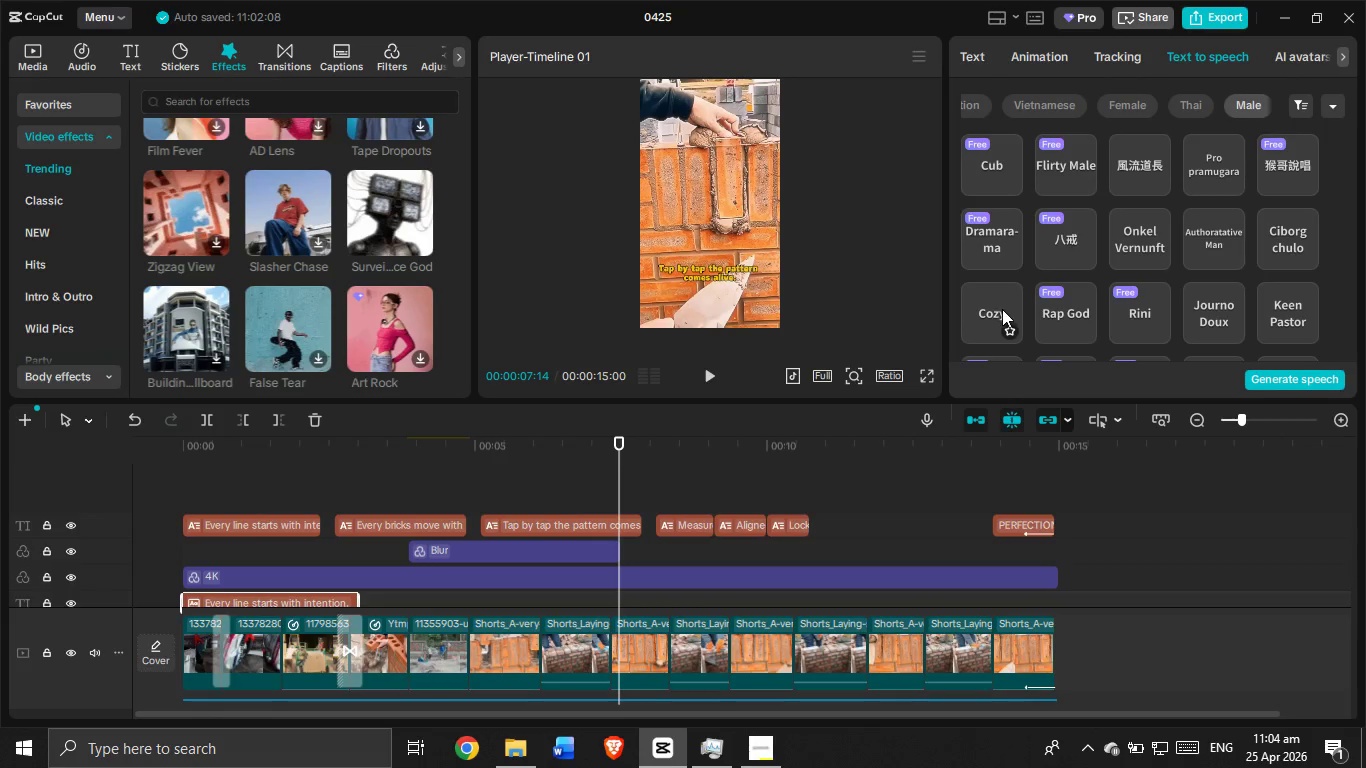 
left_click([991, 232])
 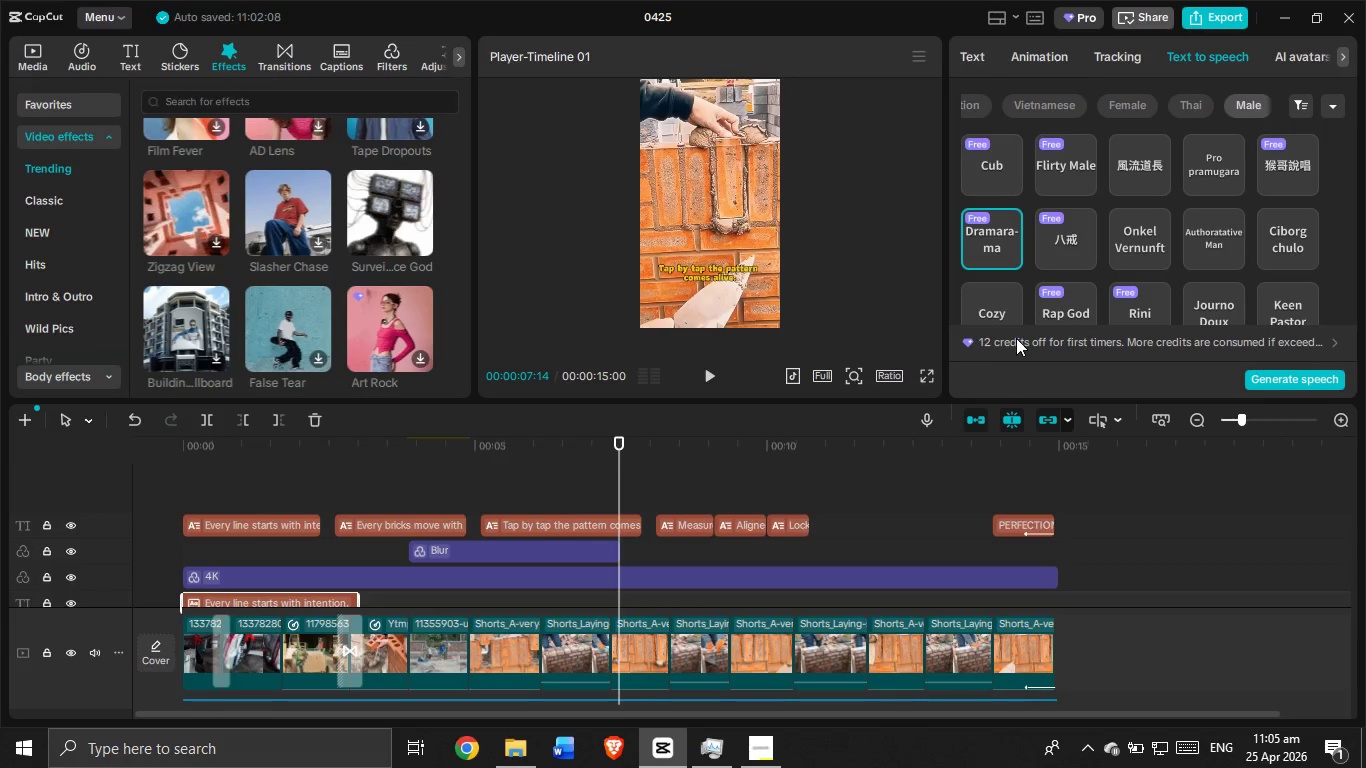 
wait(13.92)
 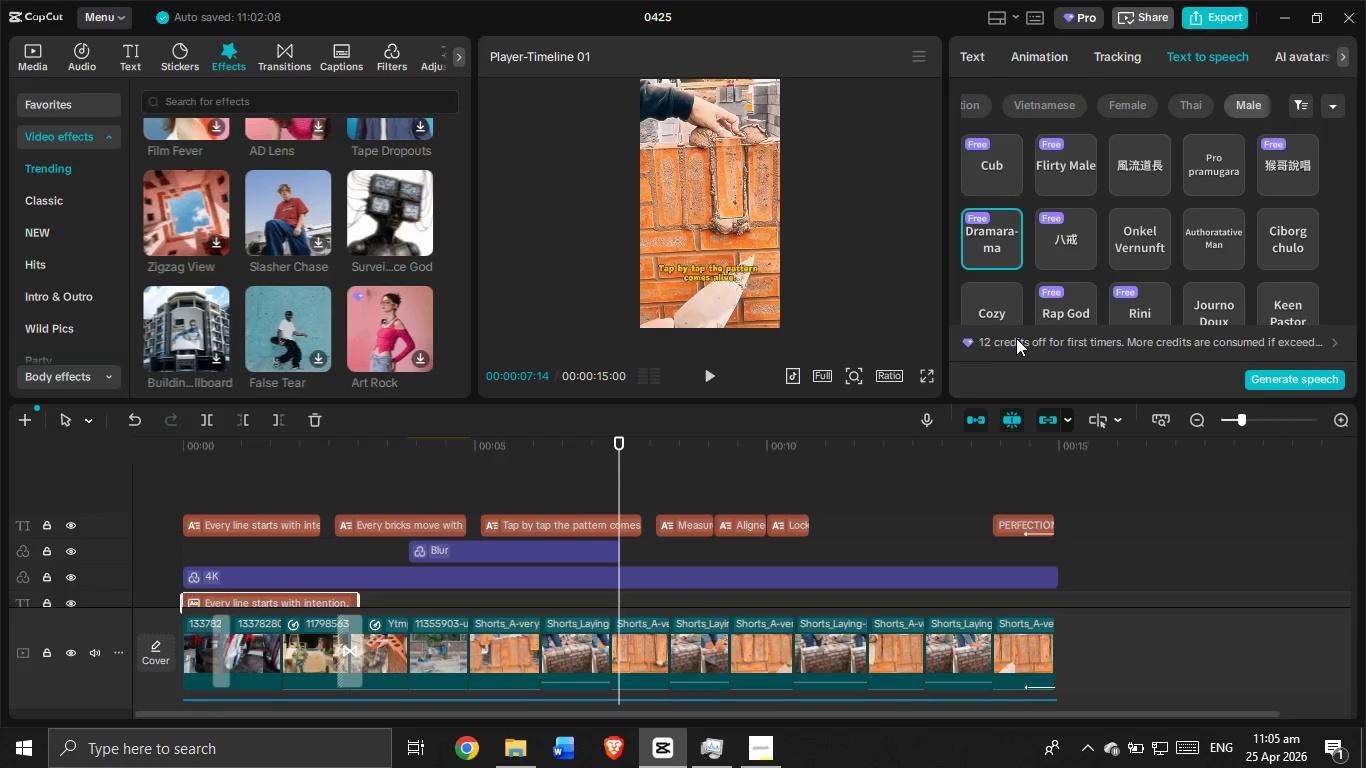 
scroll: coordinate [1068, 262], scroll_direction: down, amount: 6.0
 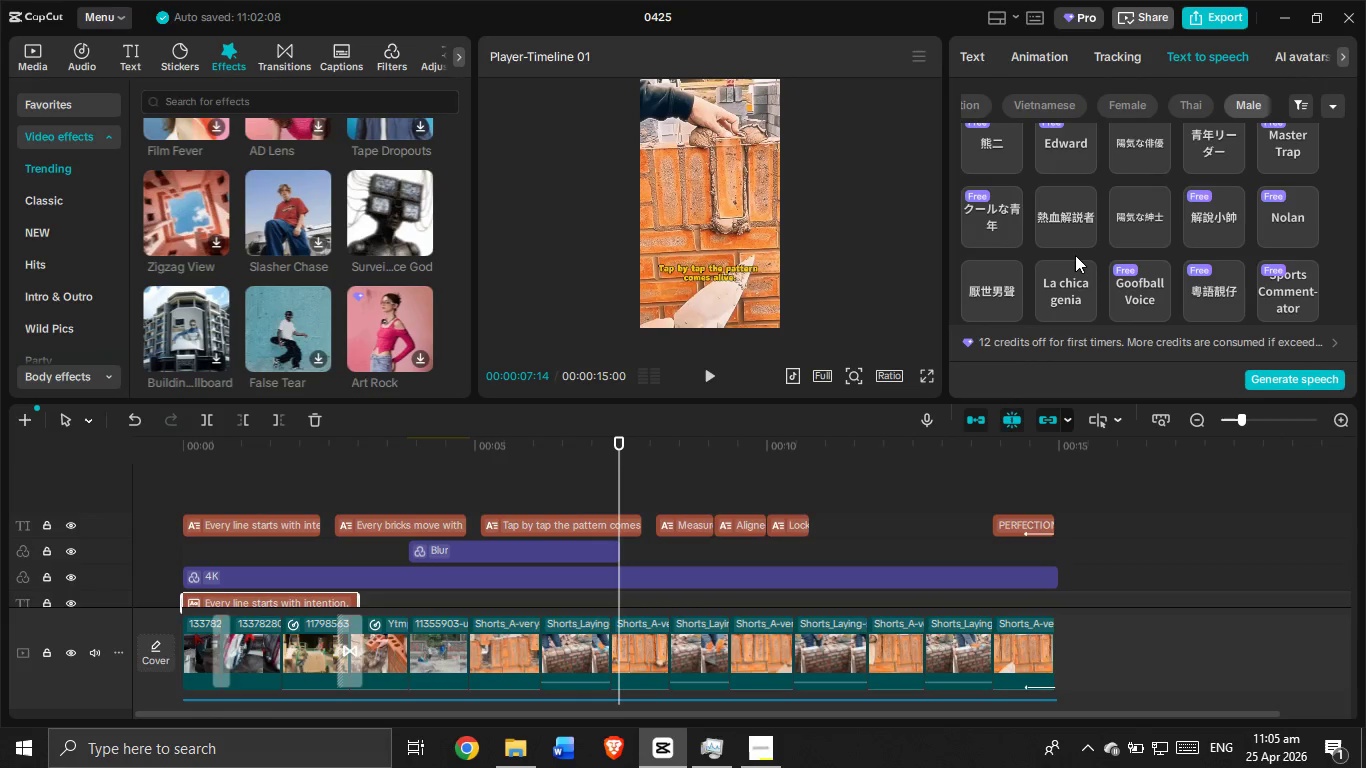 
wait(6.69)
 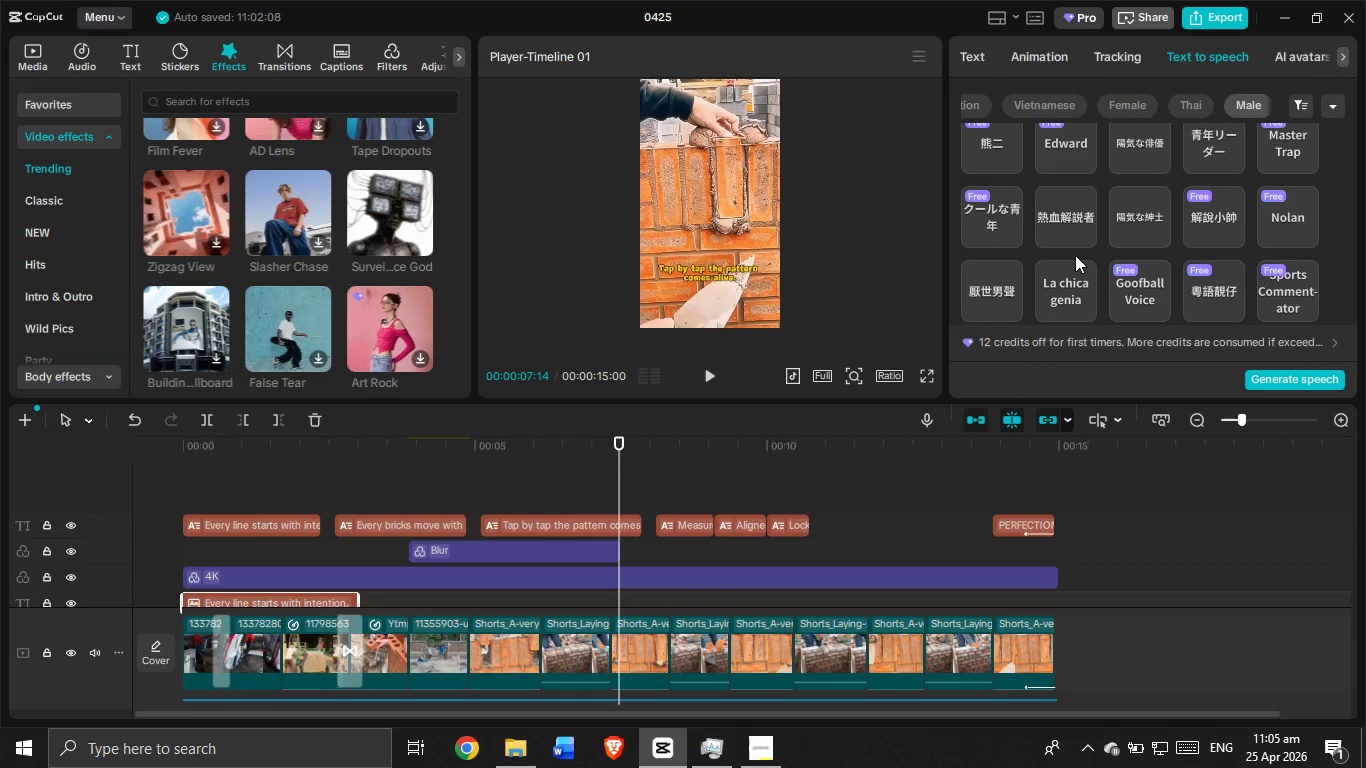 
scroll: coordinate [1105, 272], scroll_direction: down, amount: 8.0
 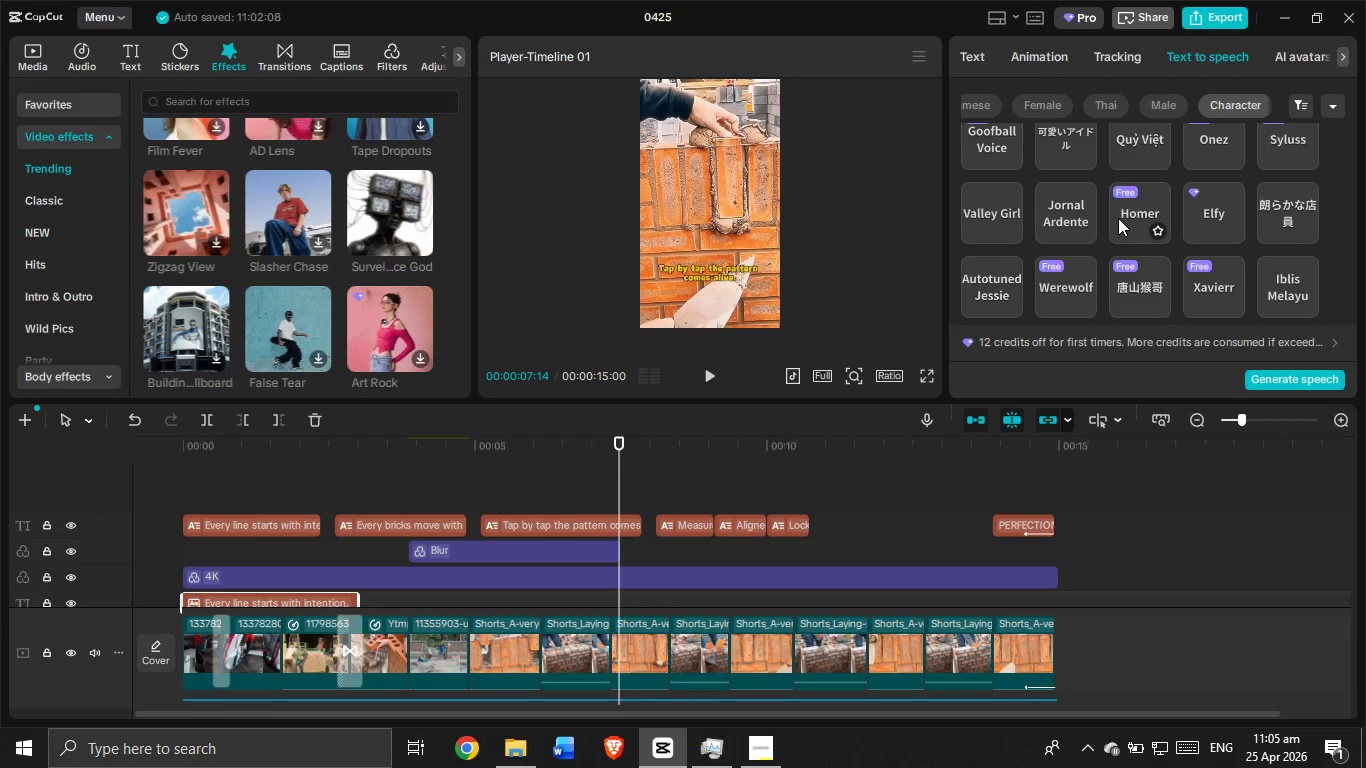 
left_click([1155, 201])
 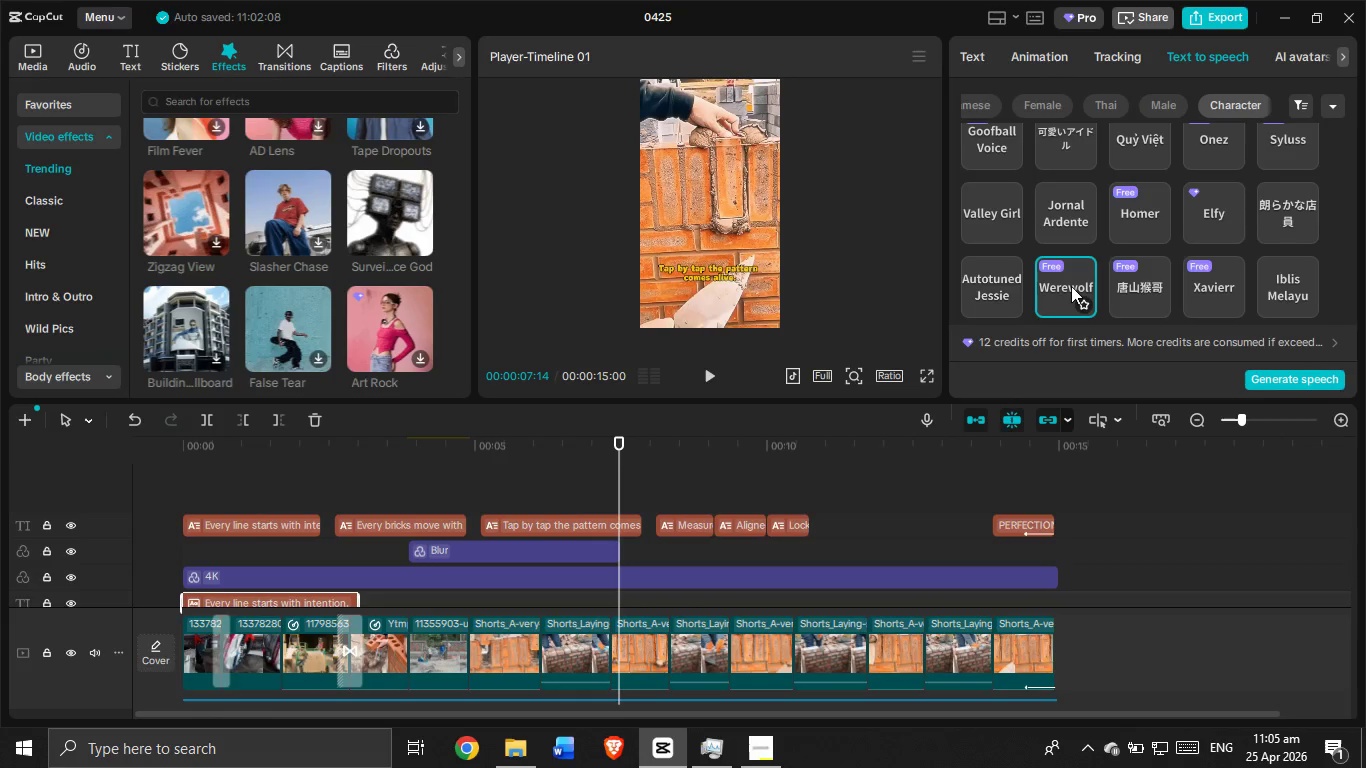 
wait(24.19)
 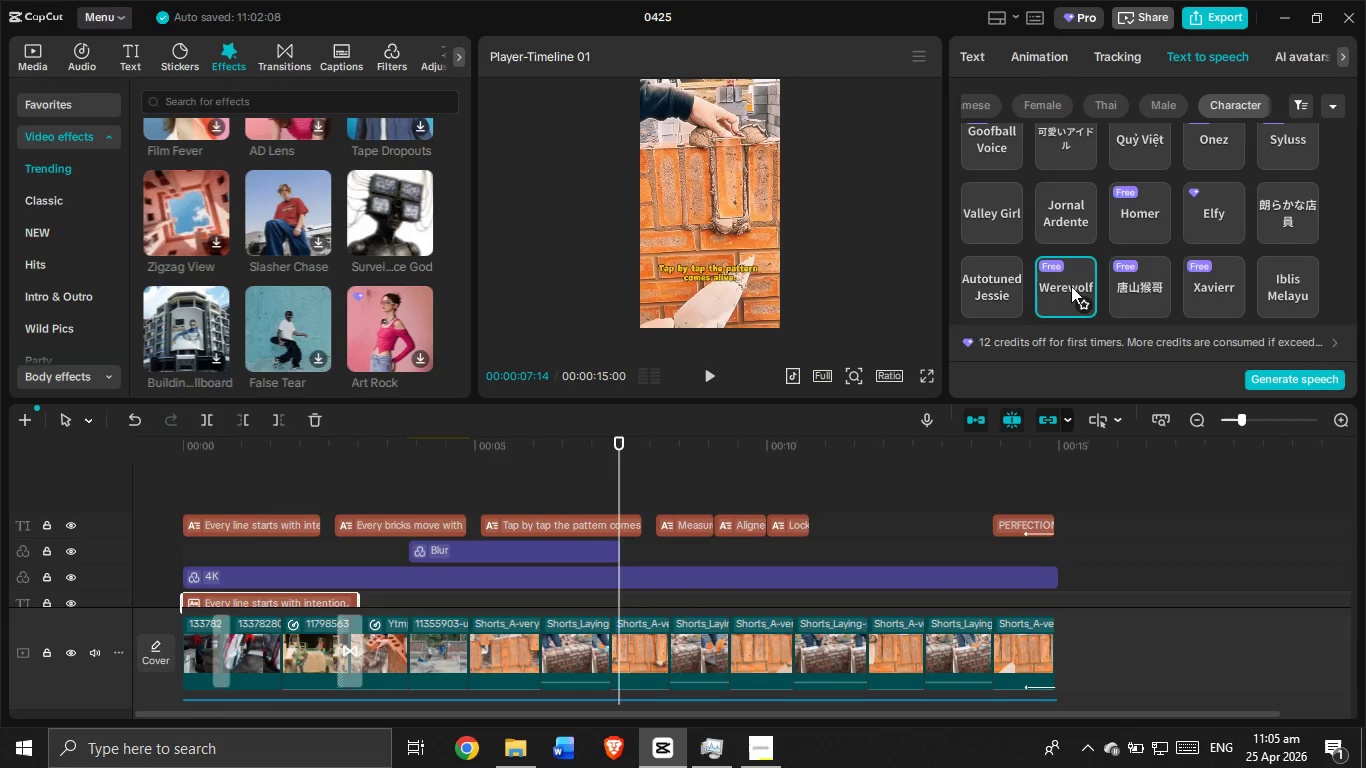 
scroll: coordinate [1091, 195], scroll_direction: down, amount: 3.0
 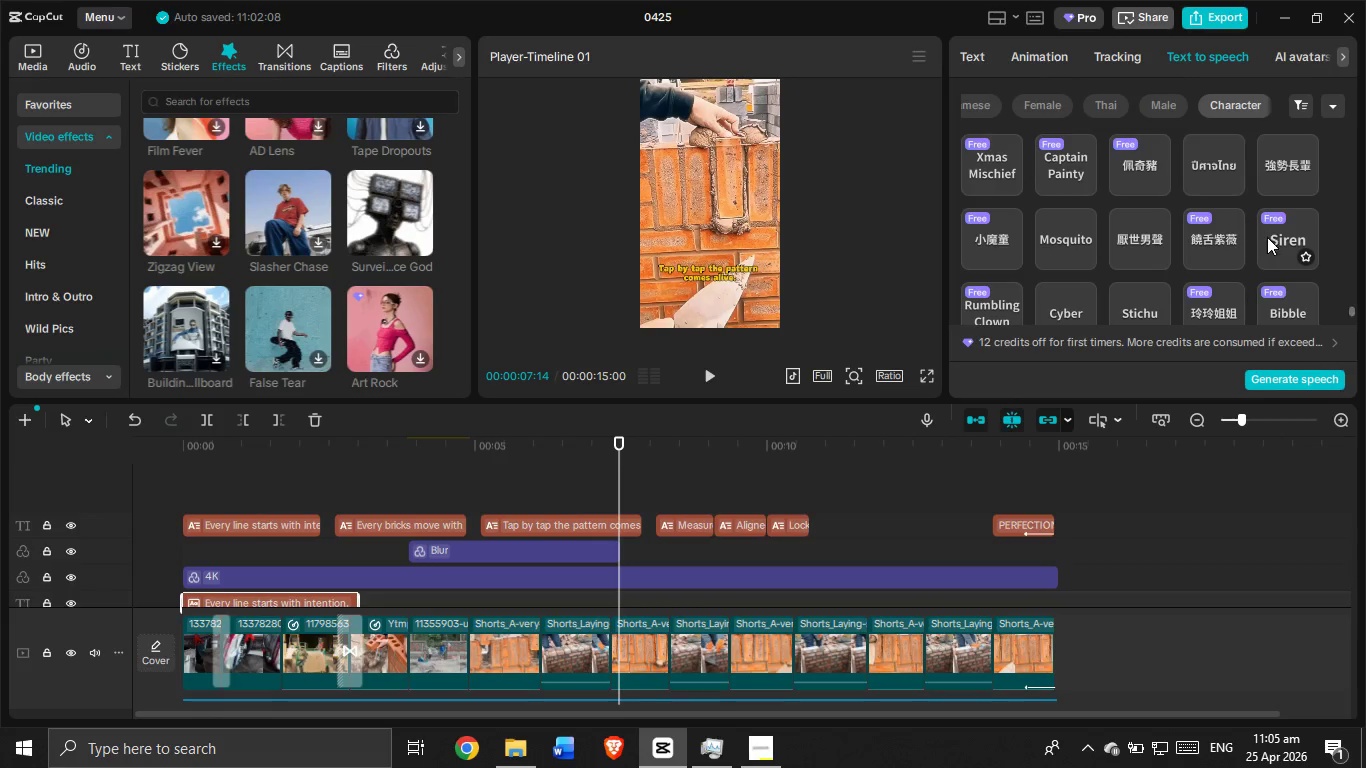 
left_click([1269, 239])
 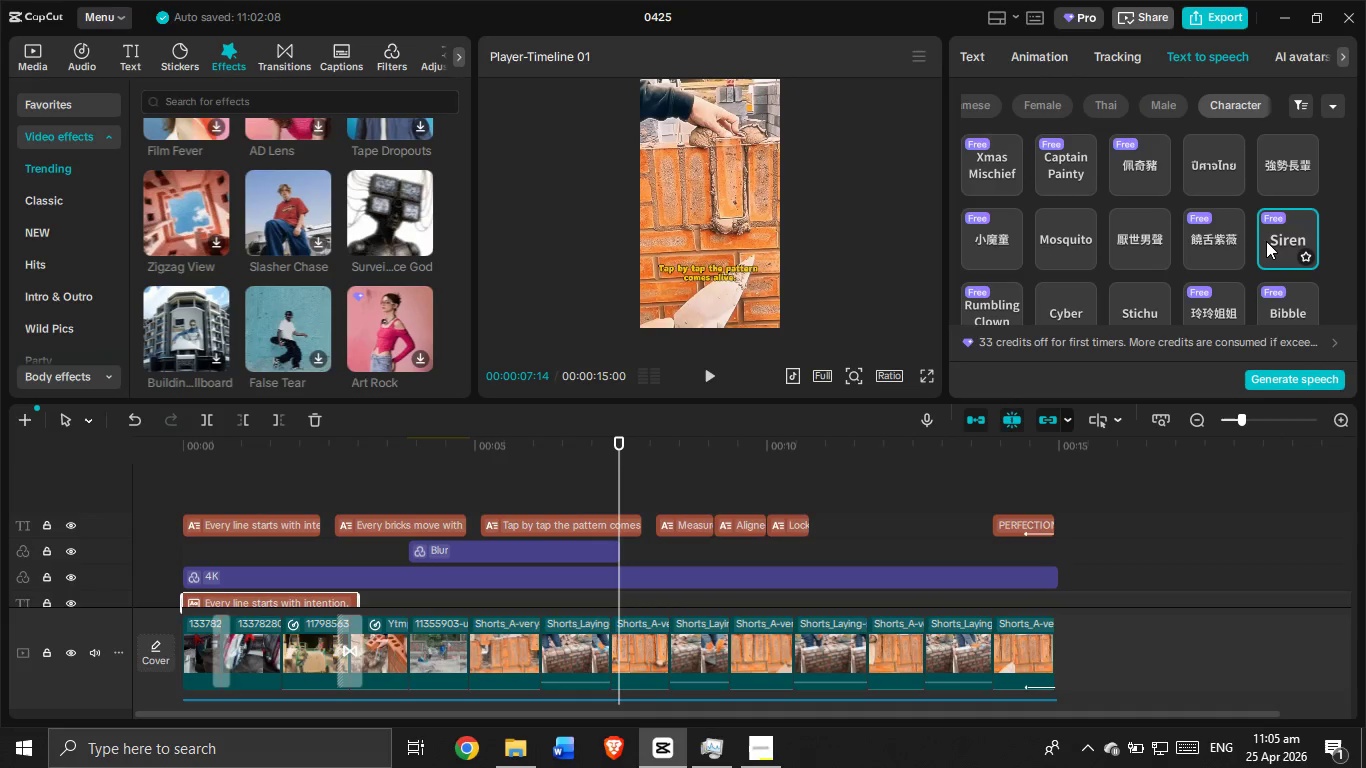 
wait(7.02)
 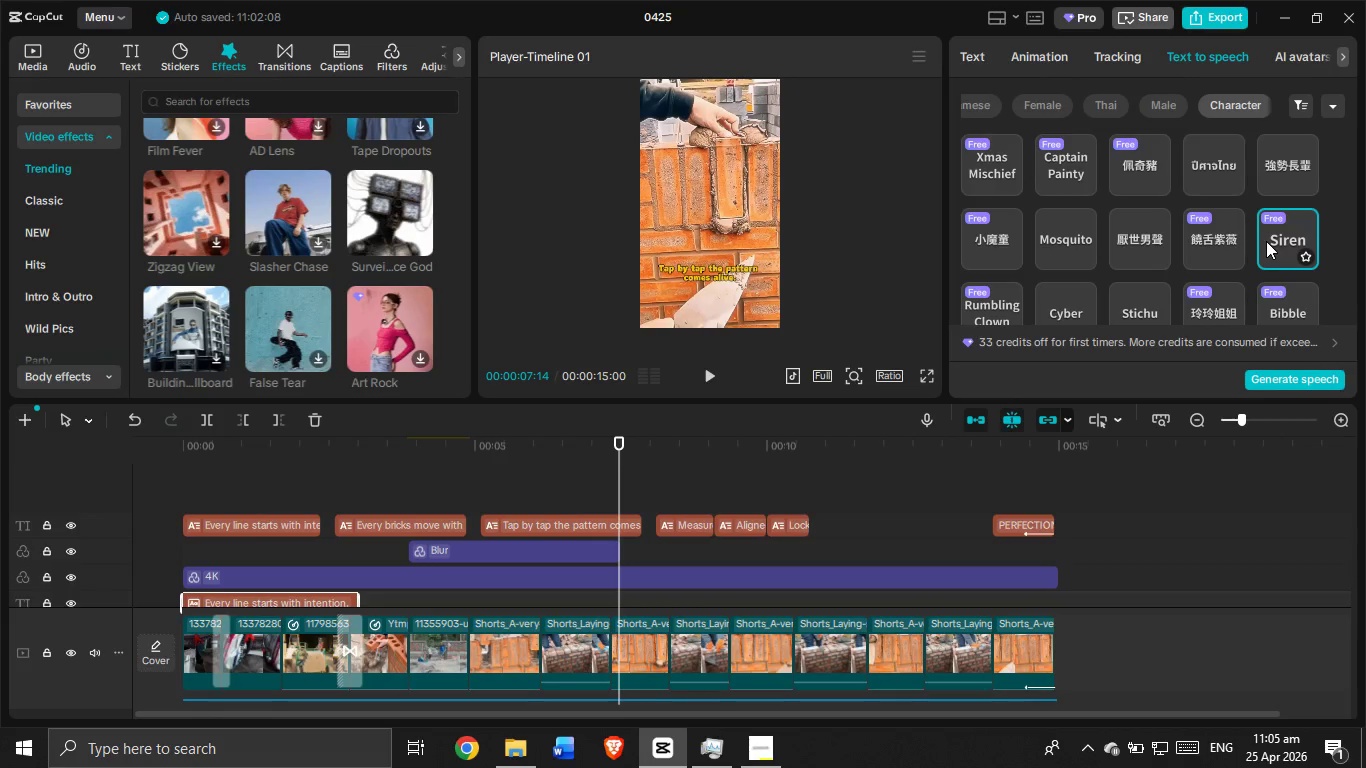 
scroll: coordinate [1149, 261], scroll_direction: down, amount: 1.0
 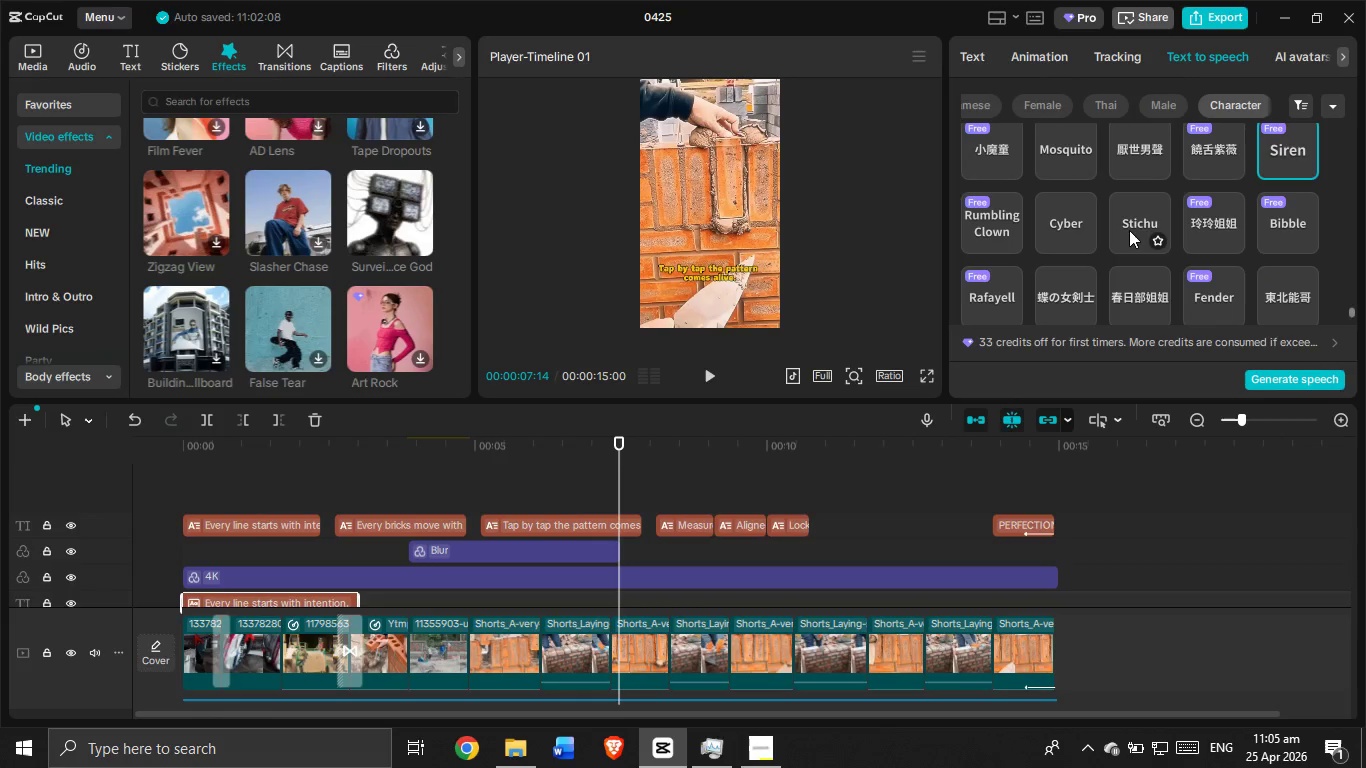 
left_click([1130, 225])
 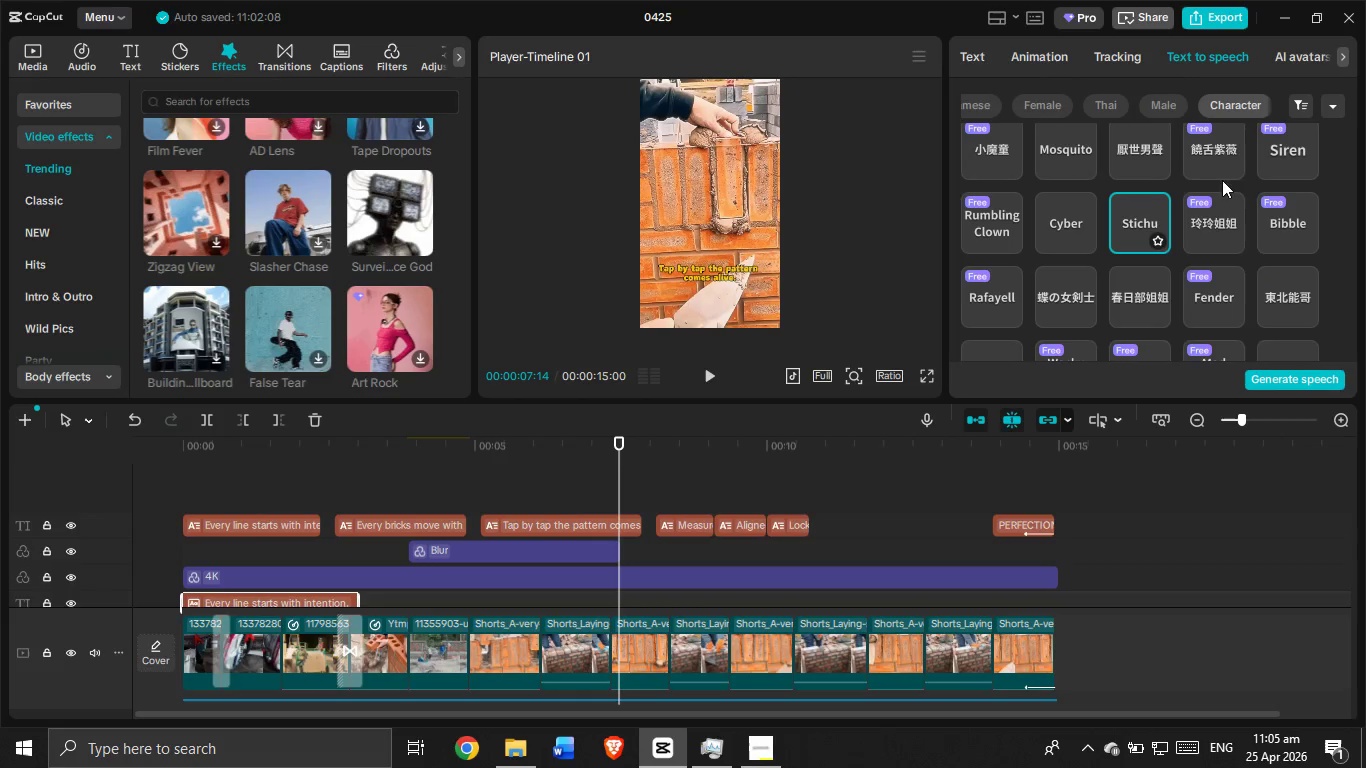 
scroll: coordinate [1238, 200], scroll_direction: down, amount: 2.0